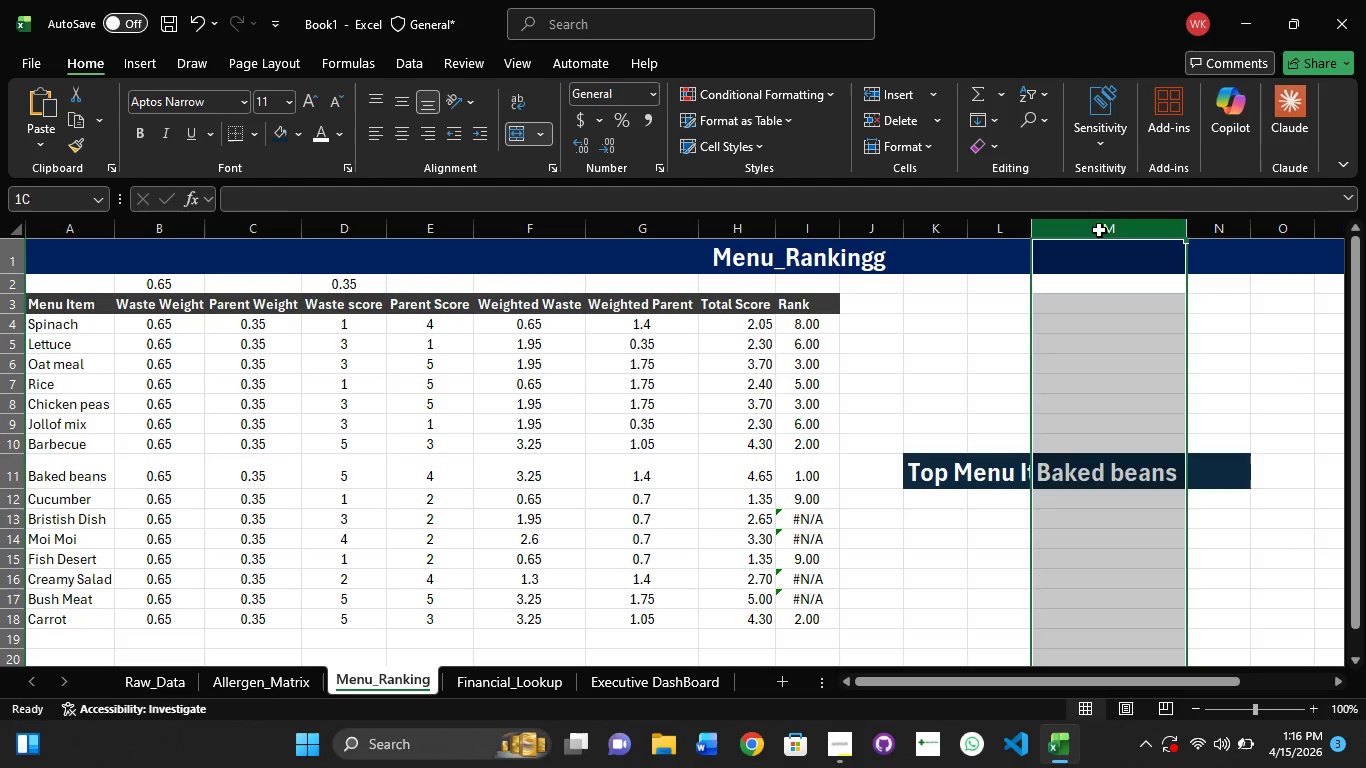 
triple_click([1099, 230])
 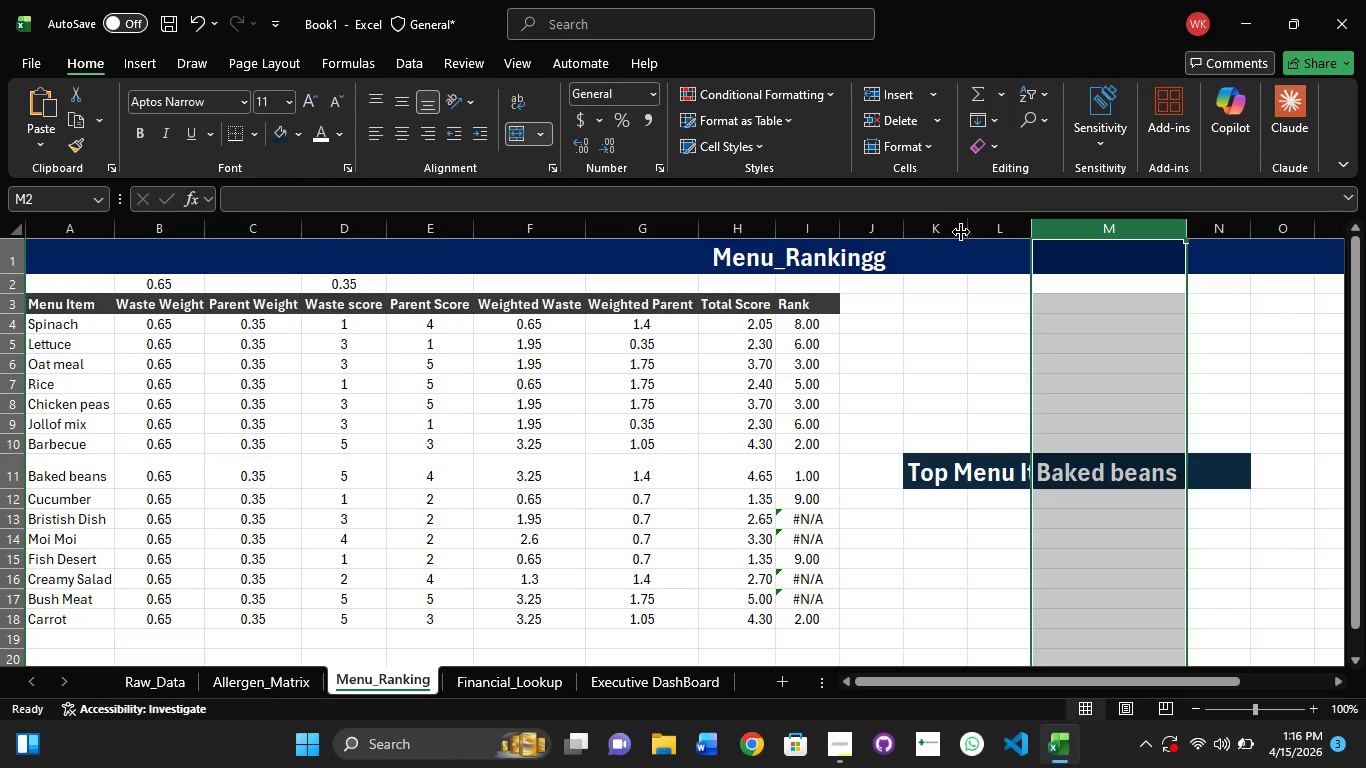 
left_click([965, 226])
 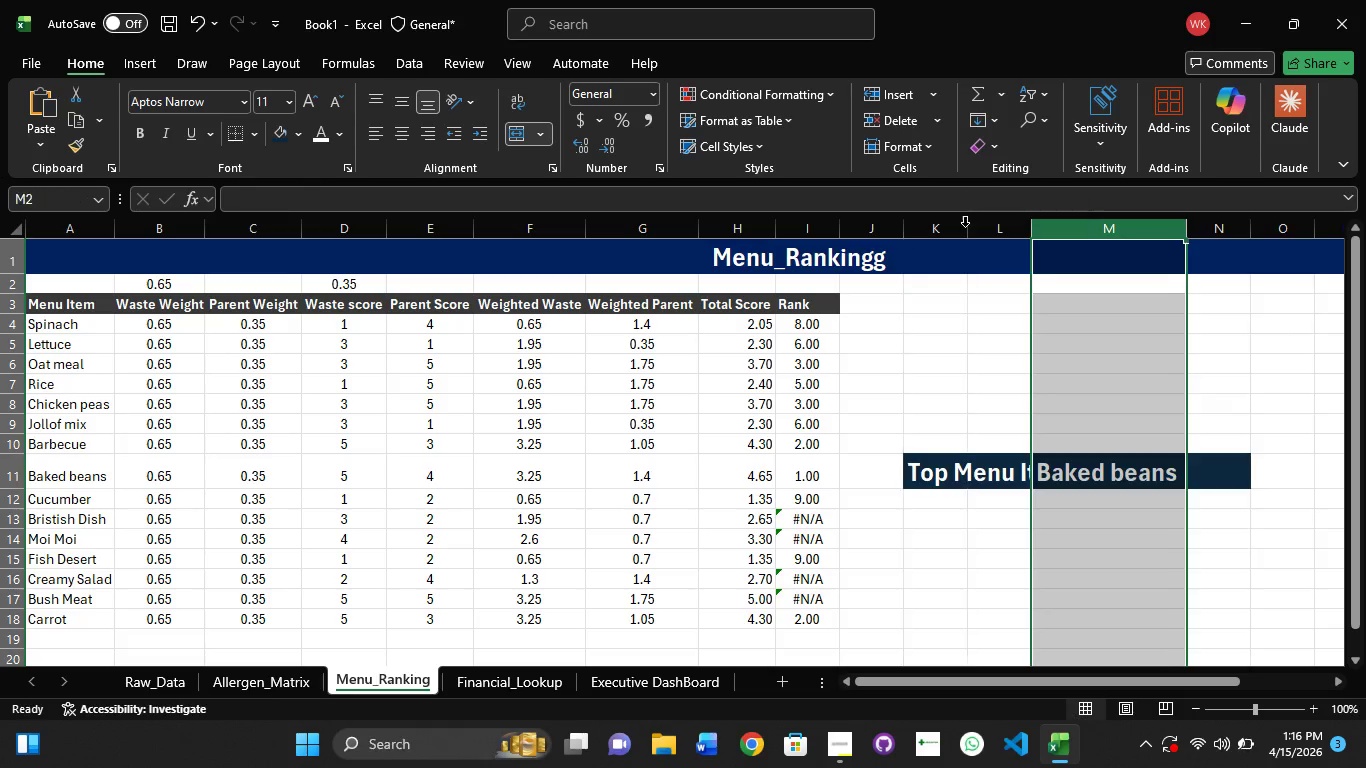 
double_click([965, 226])
 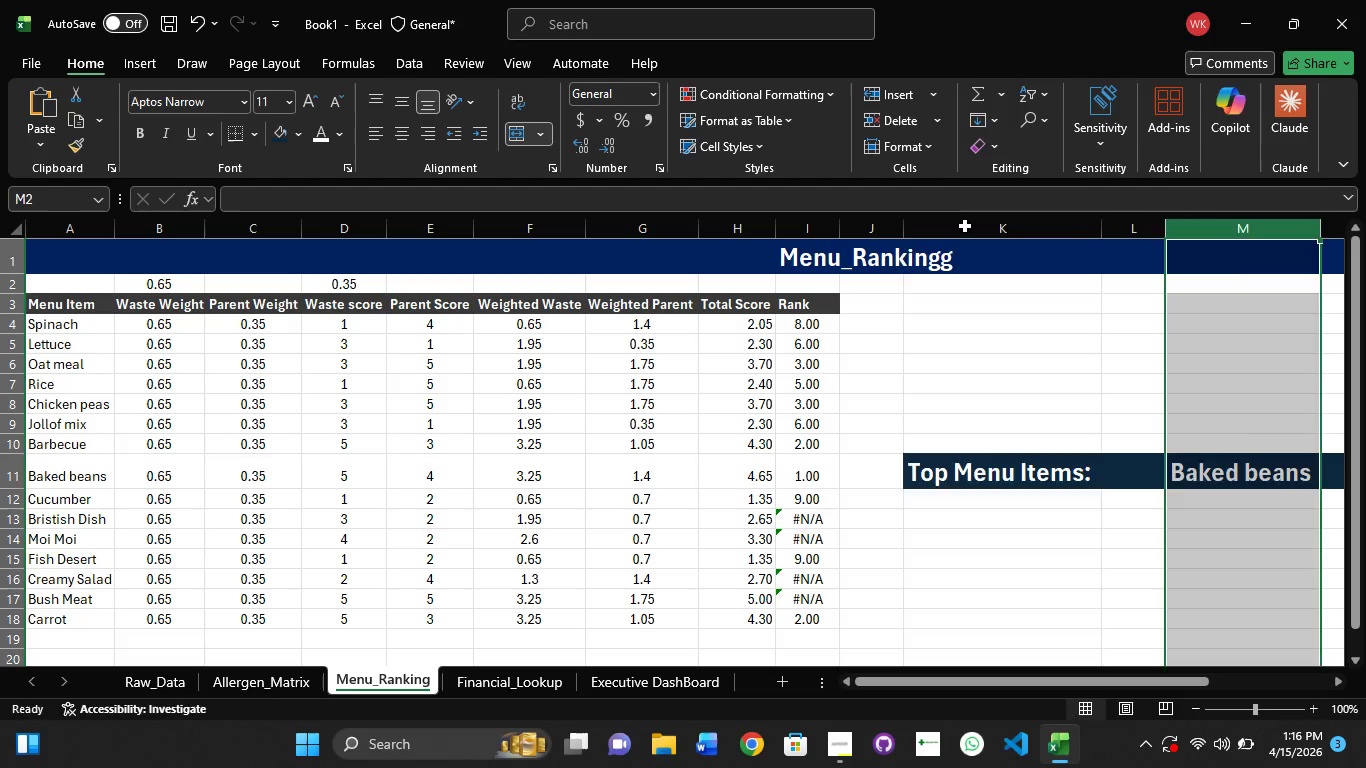 
left_click([965, 226])
 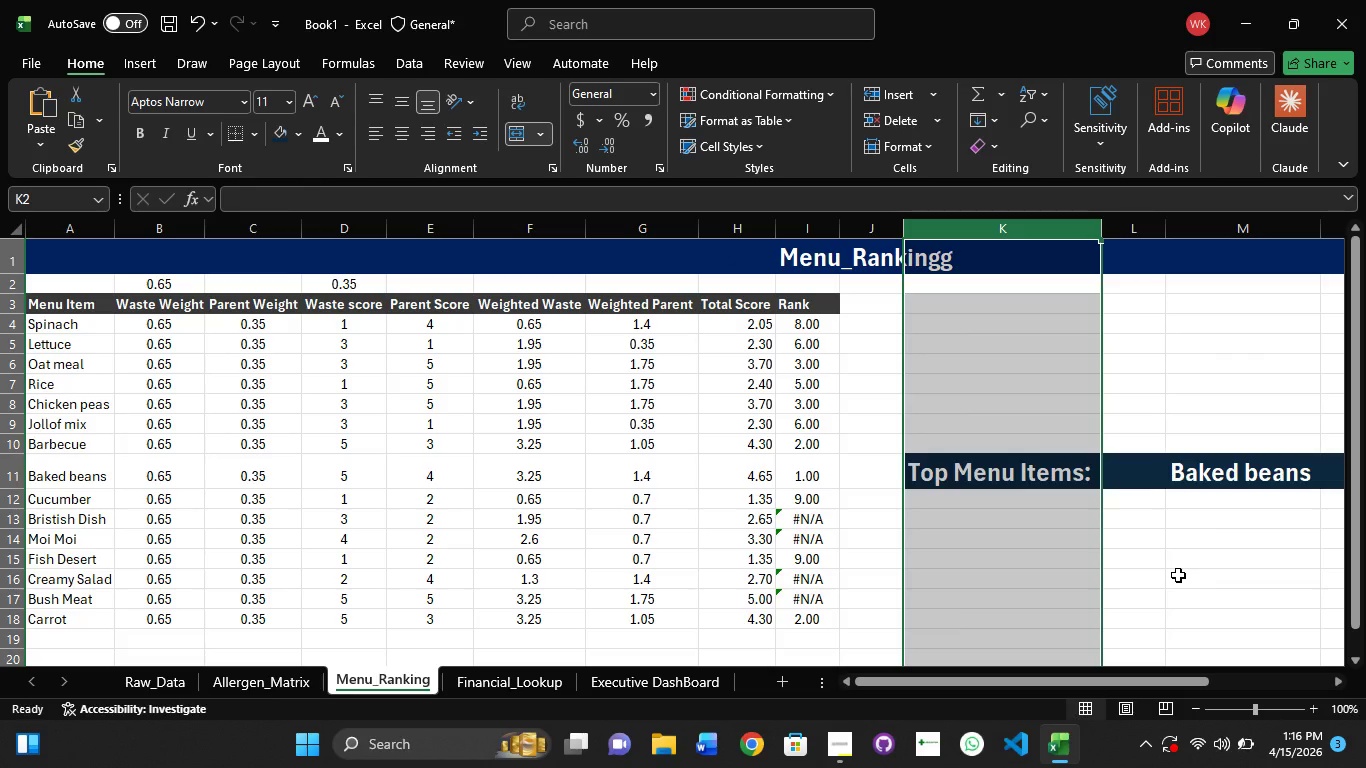 
key(Control+Z)
 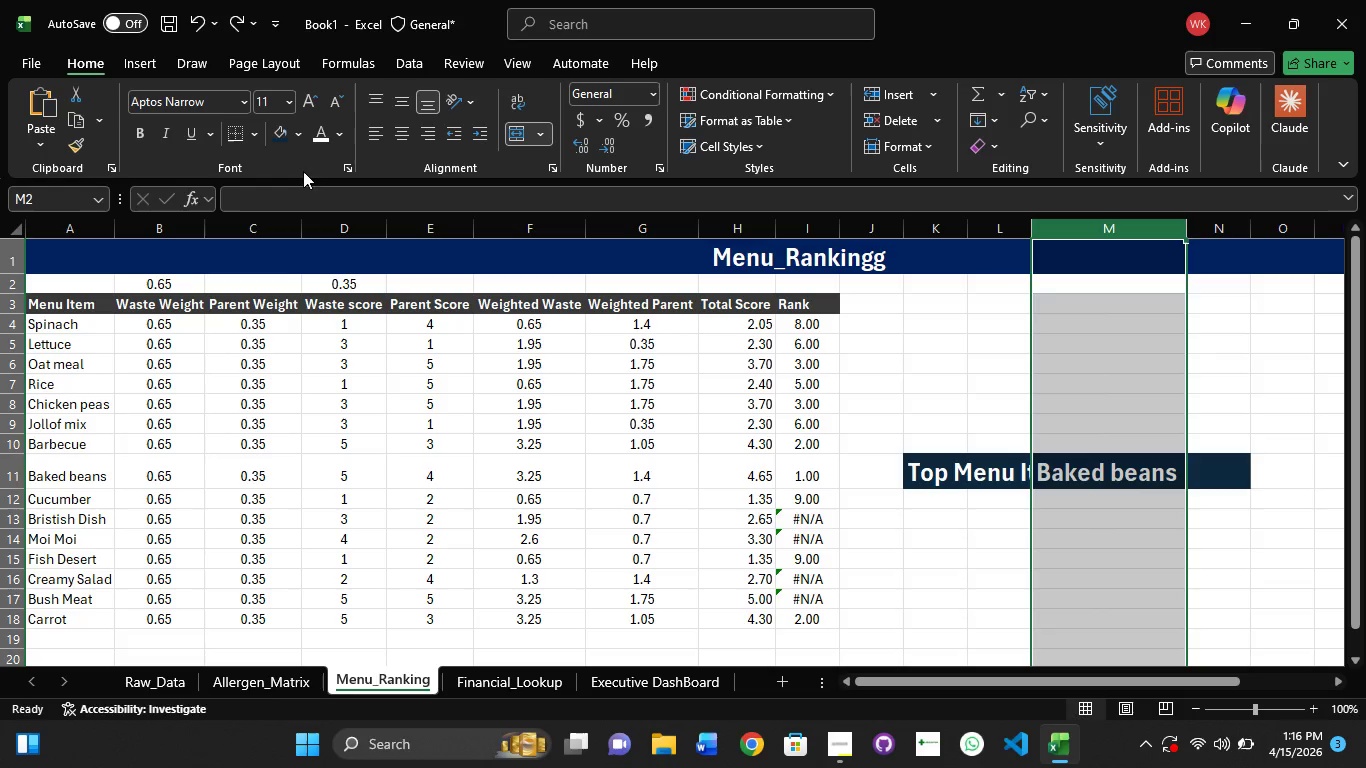 
left_click([1047, 459])
 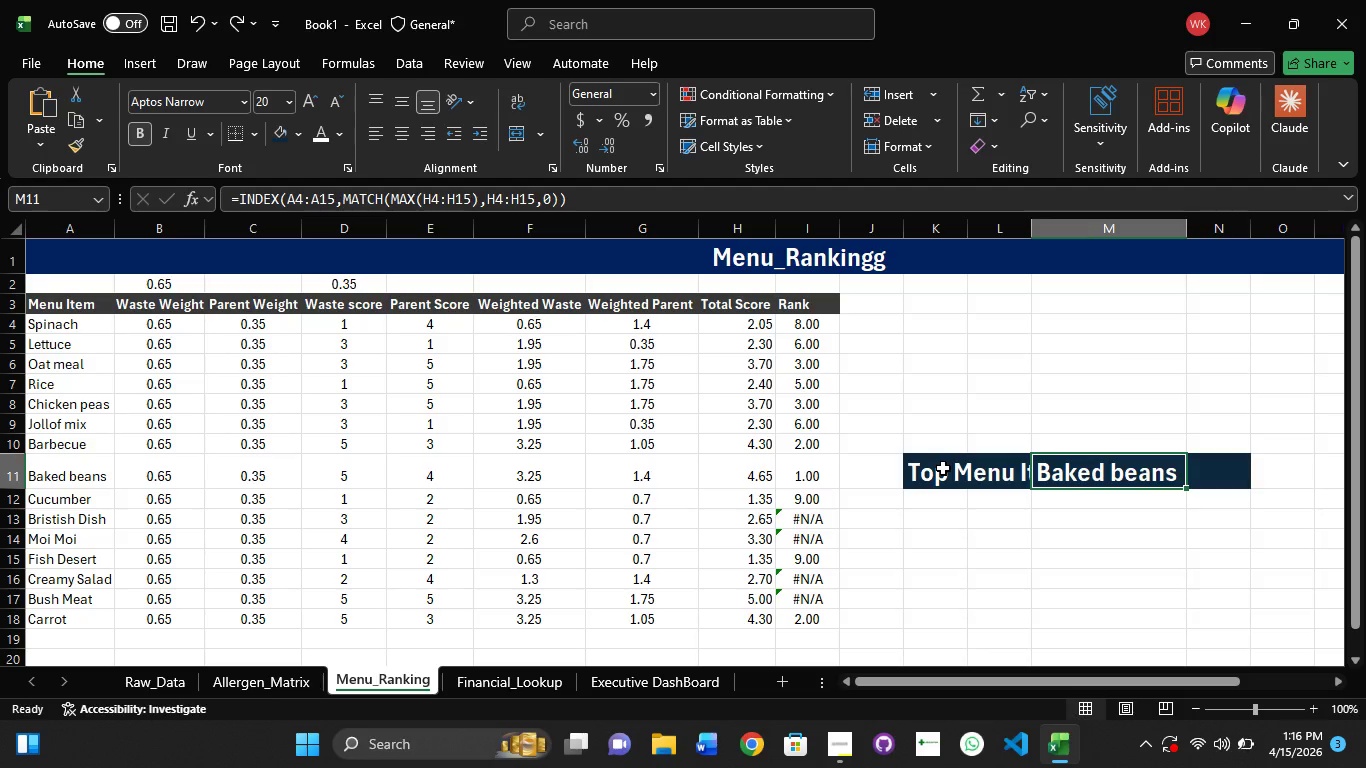 
hold_key(key=ShiftLeft, duration=0.75)
left_click([943, 470])
 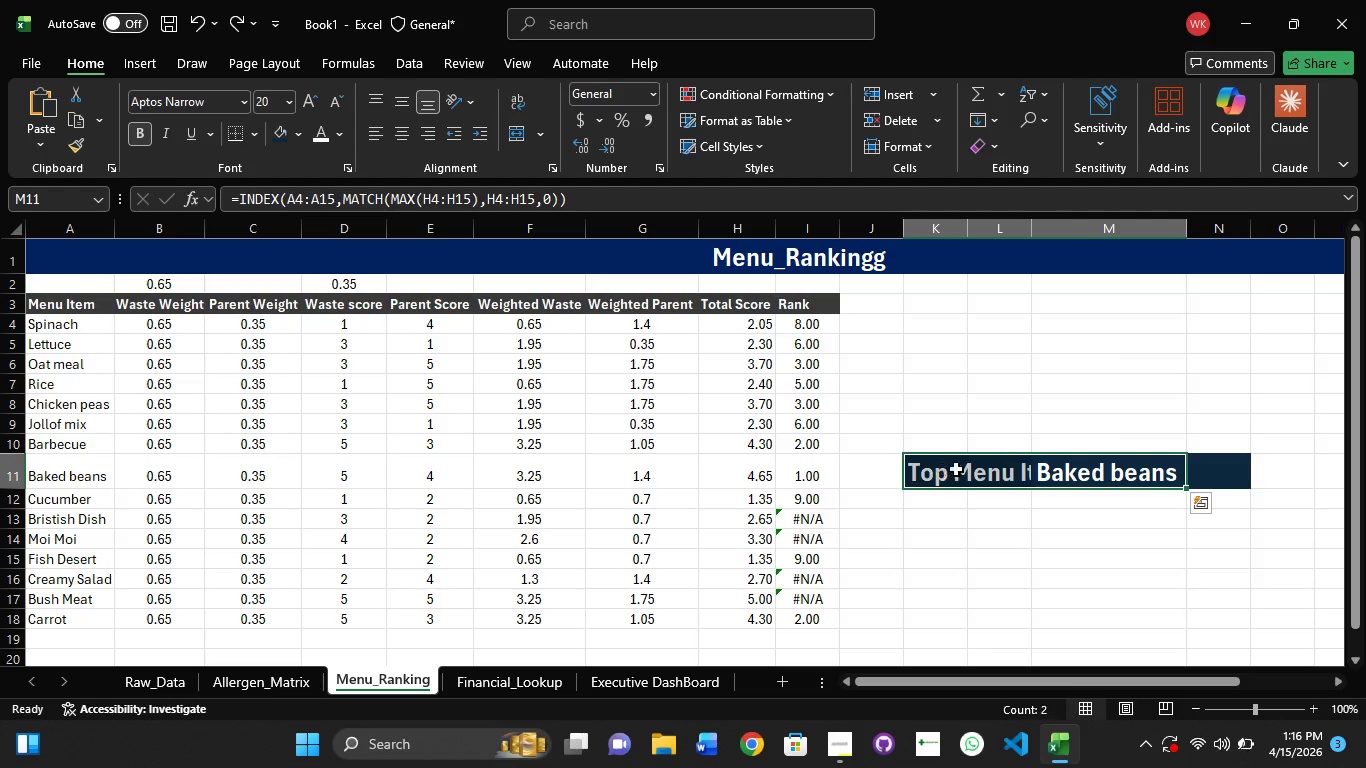 
hold_key(key=ShiftLeft, duration=1.3)
left_click([1203, 465])
 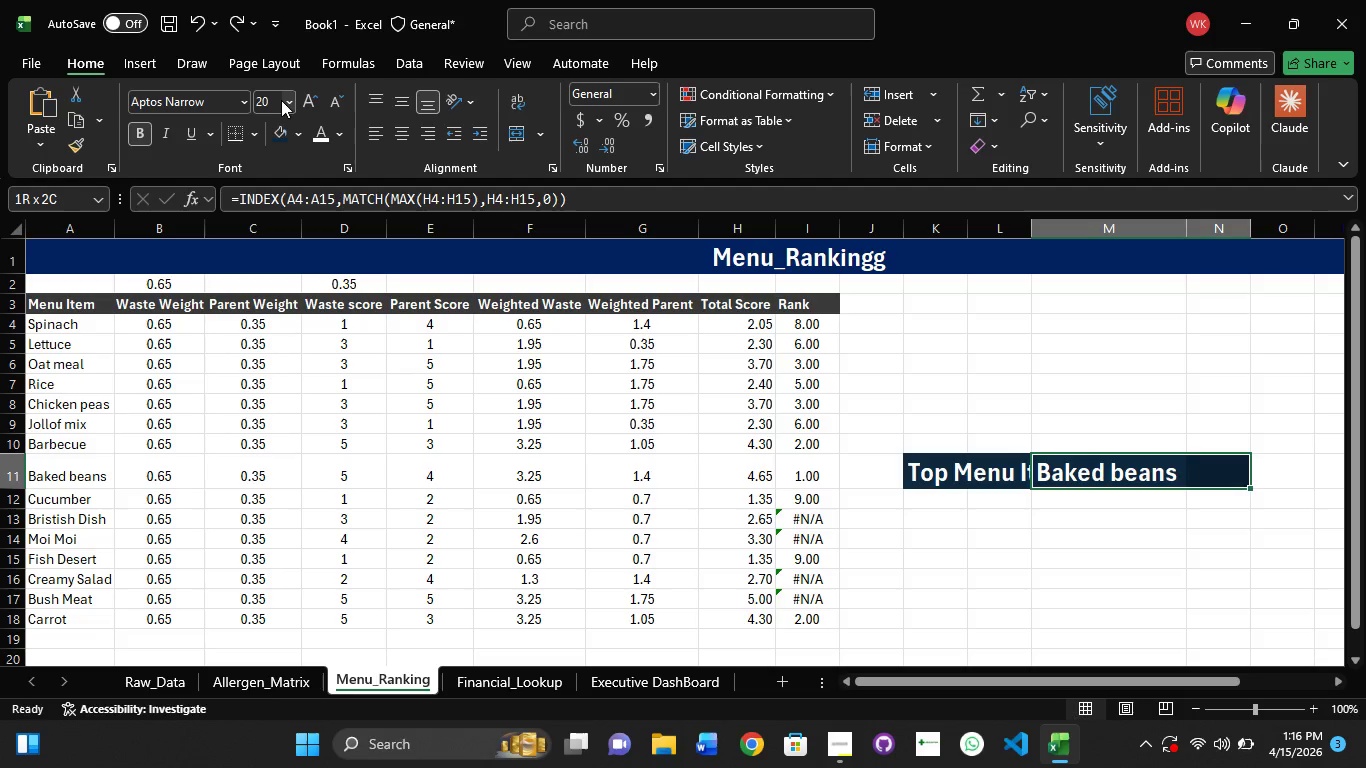 
left_click([292, 97])
 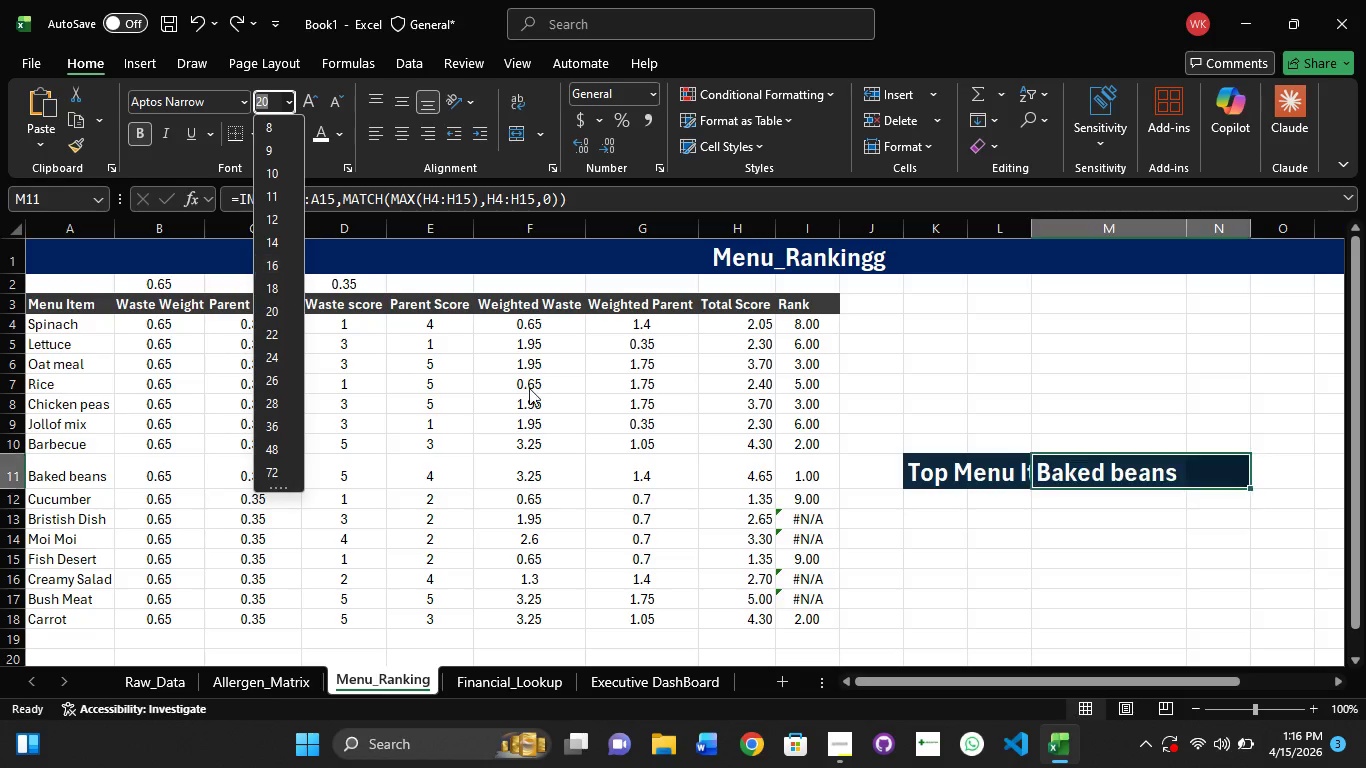 
left_click([1052, 467])
 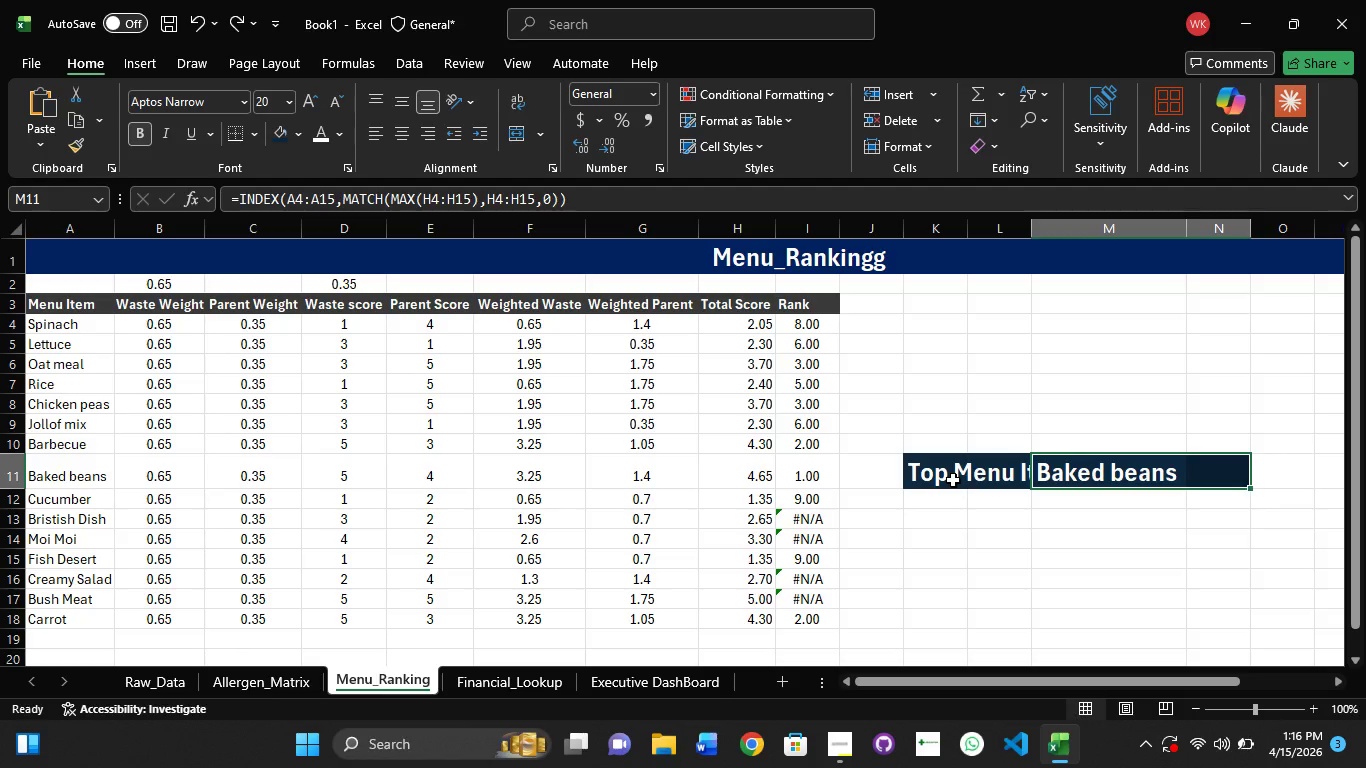 
left_click([953, 480])
 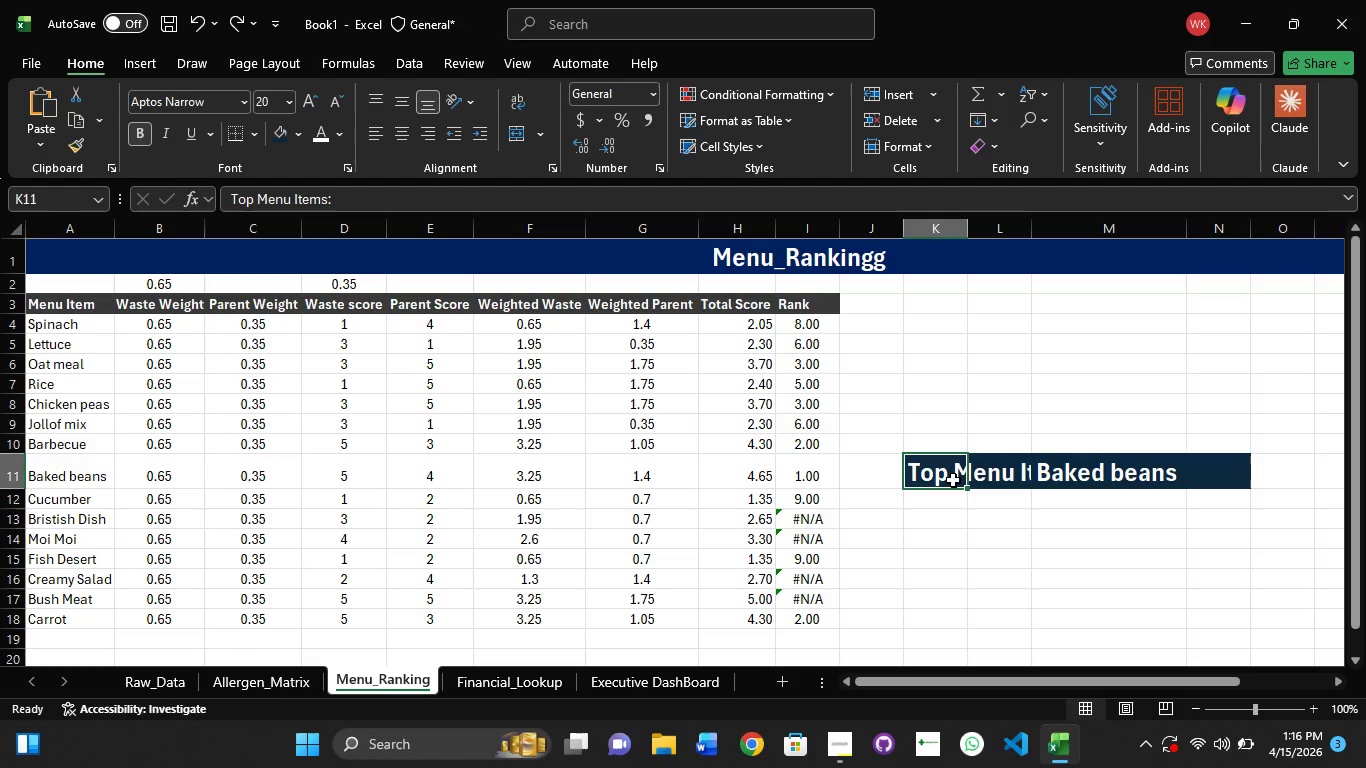 
hold_key(key=ShiftLeft, duration=1.52)
left_click([997, 477])
 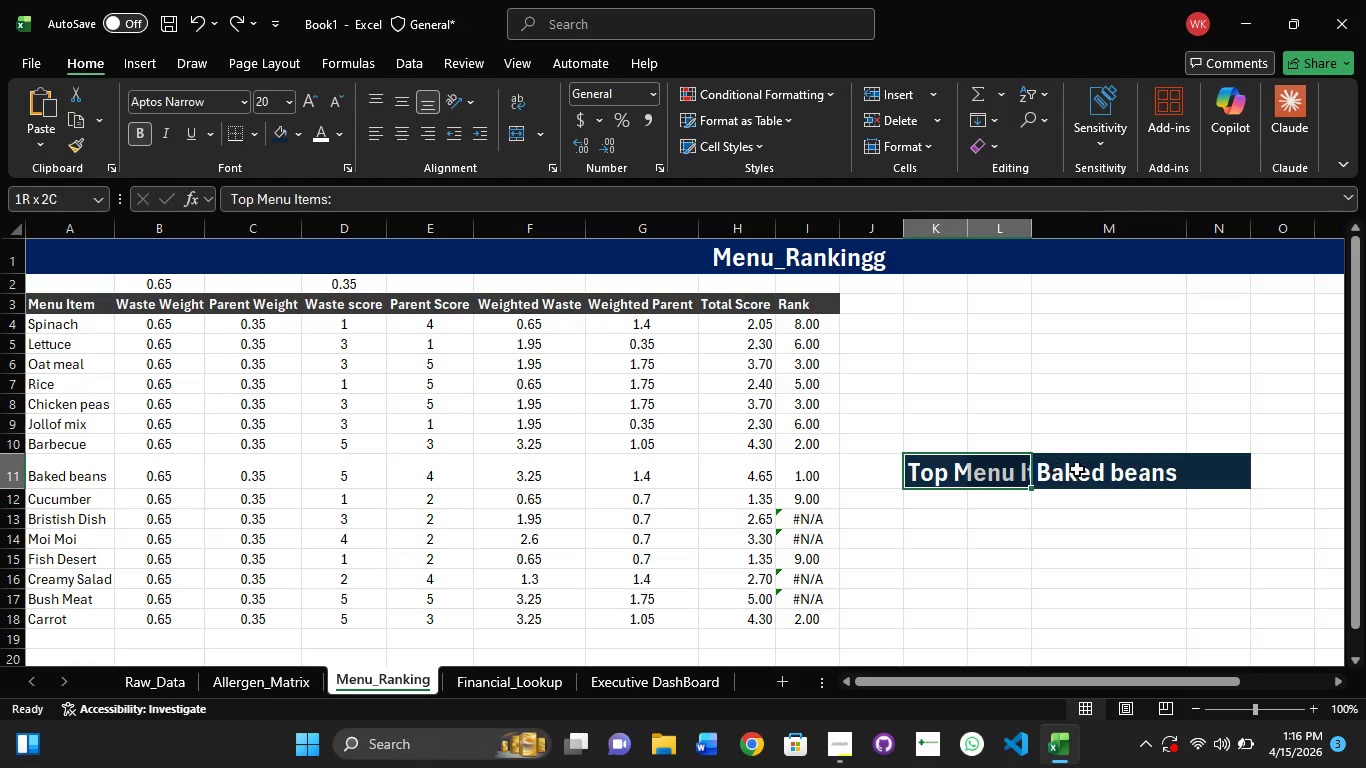 
left_click([1077, 469])
 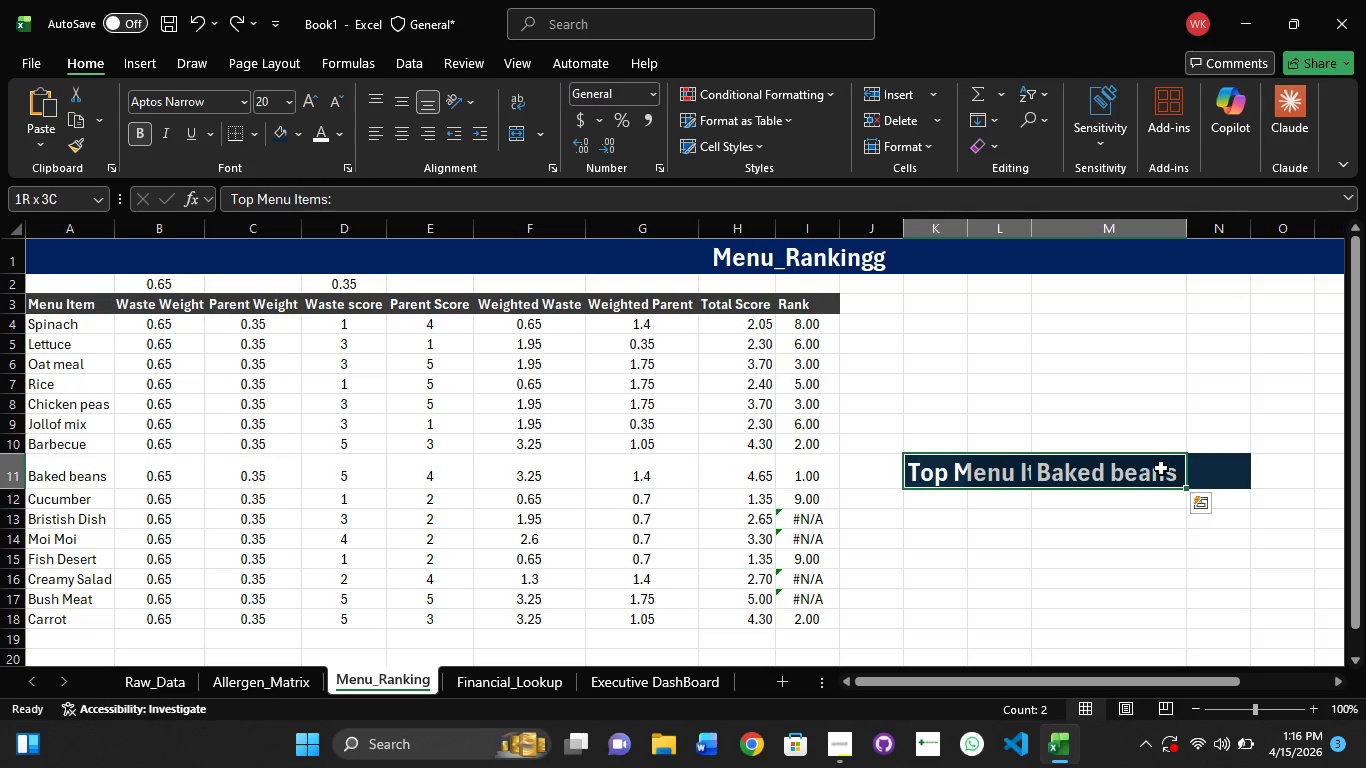 
hold_key(key=ShiftLeft, duration=0.81)
left_click([1207, 468])
 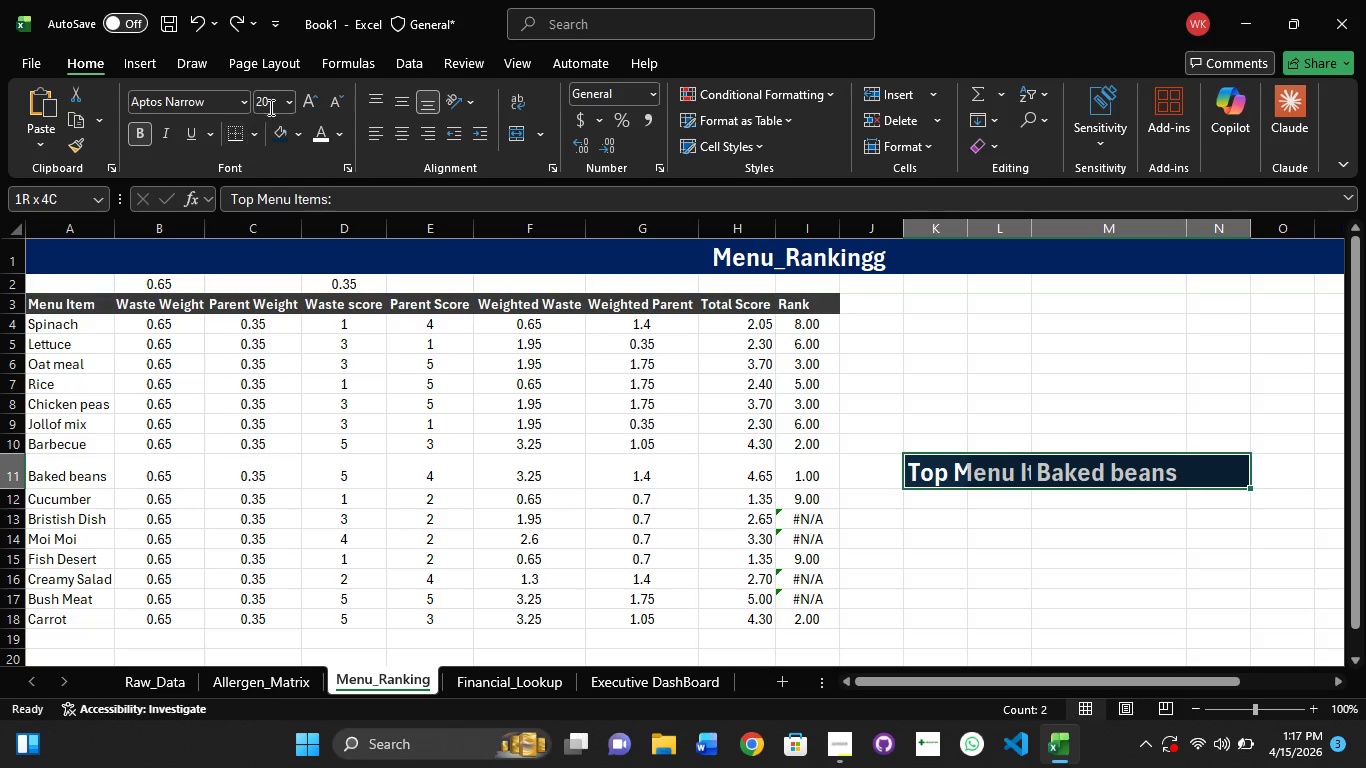 
left_click([283, 101])
 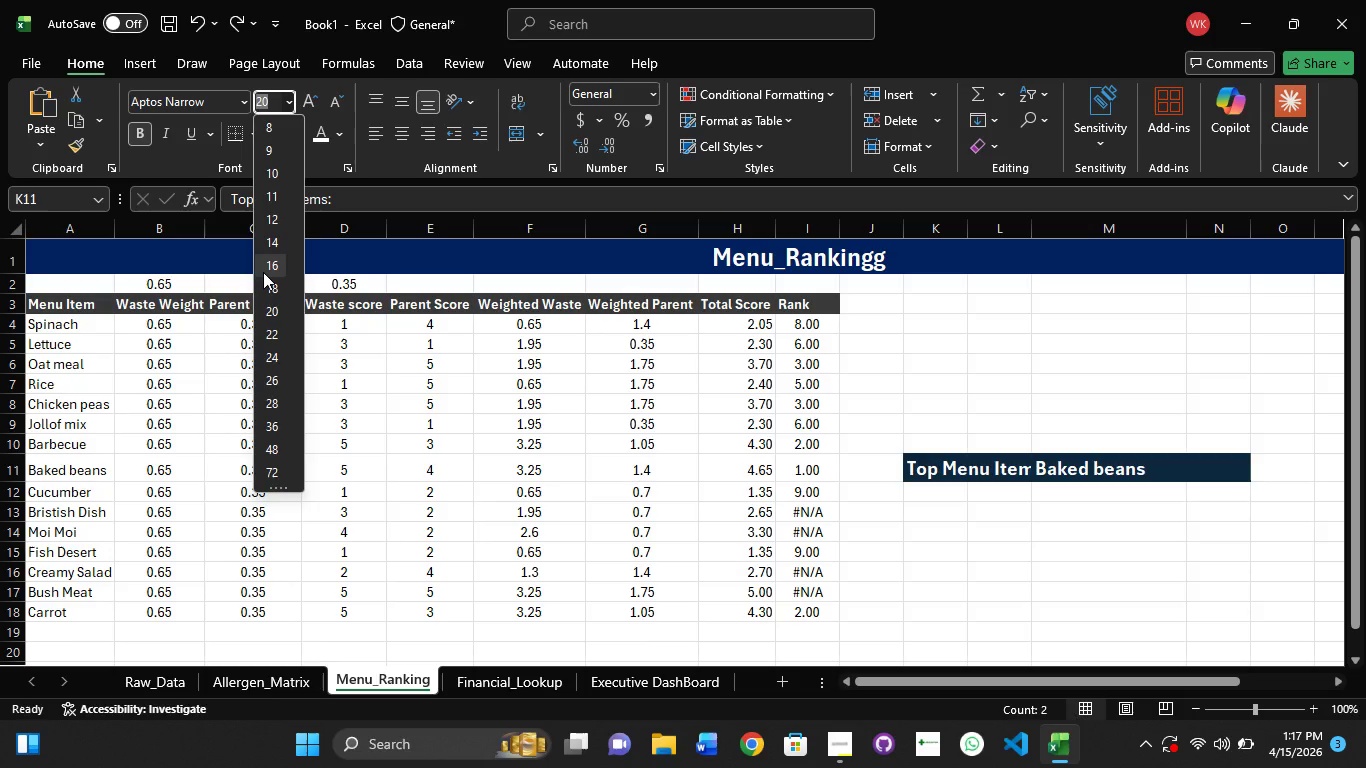 
left_click([263, 272])
 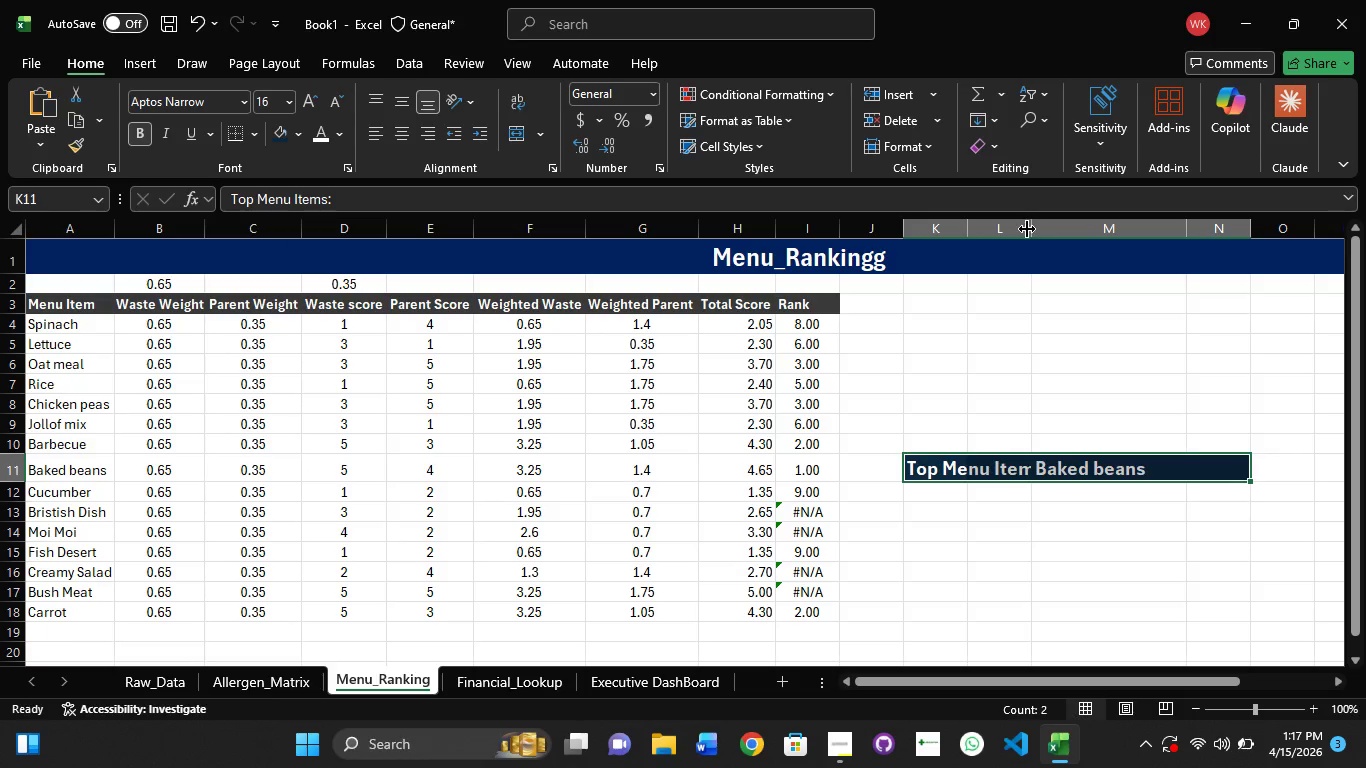 
double_click([1027, 229])
 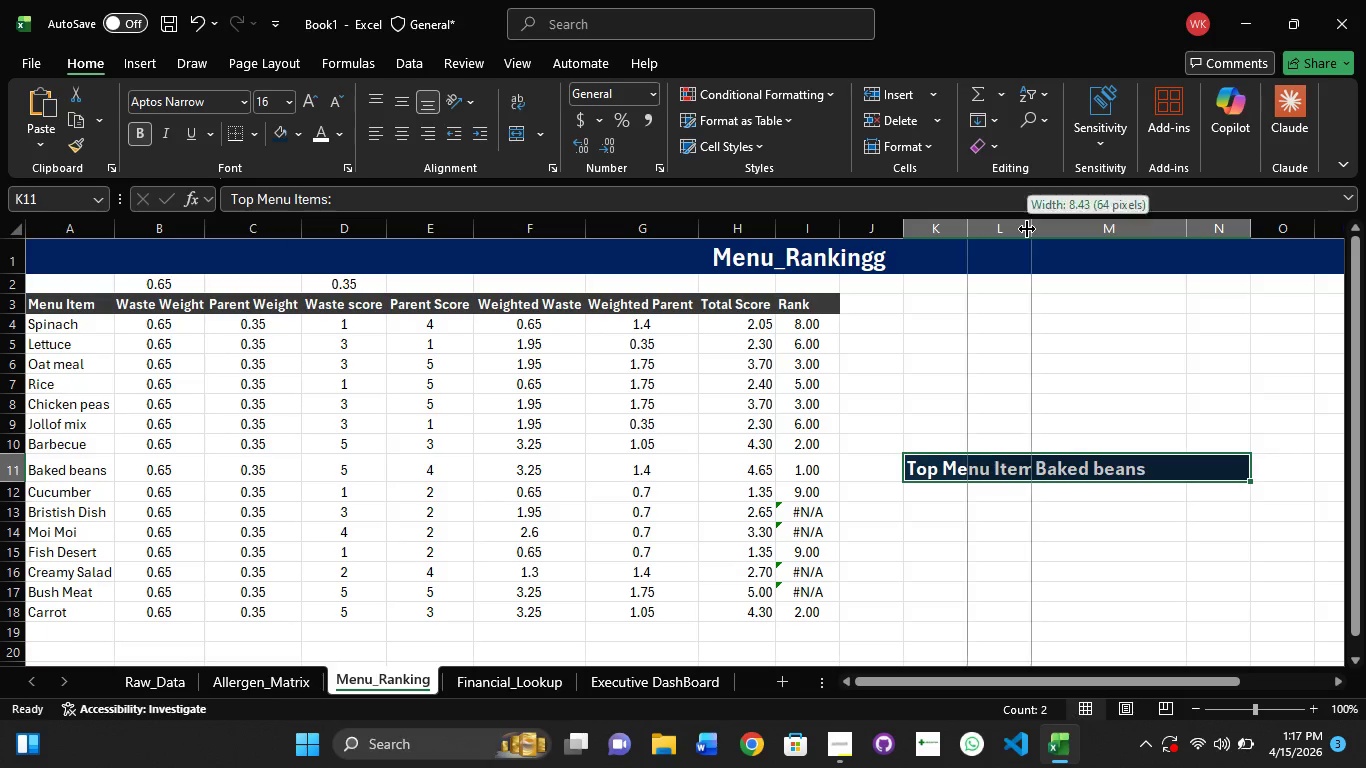 
left_click([1027, 229])
 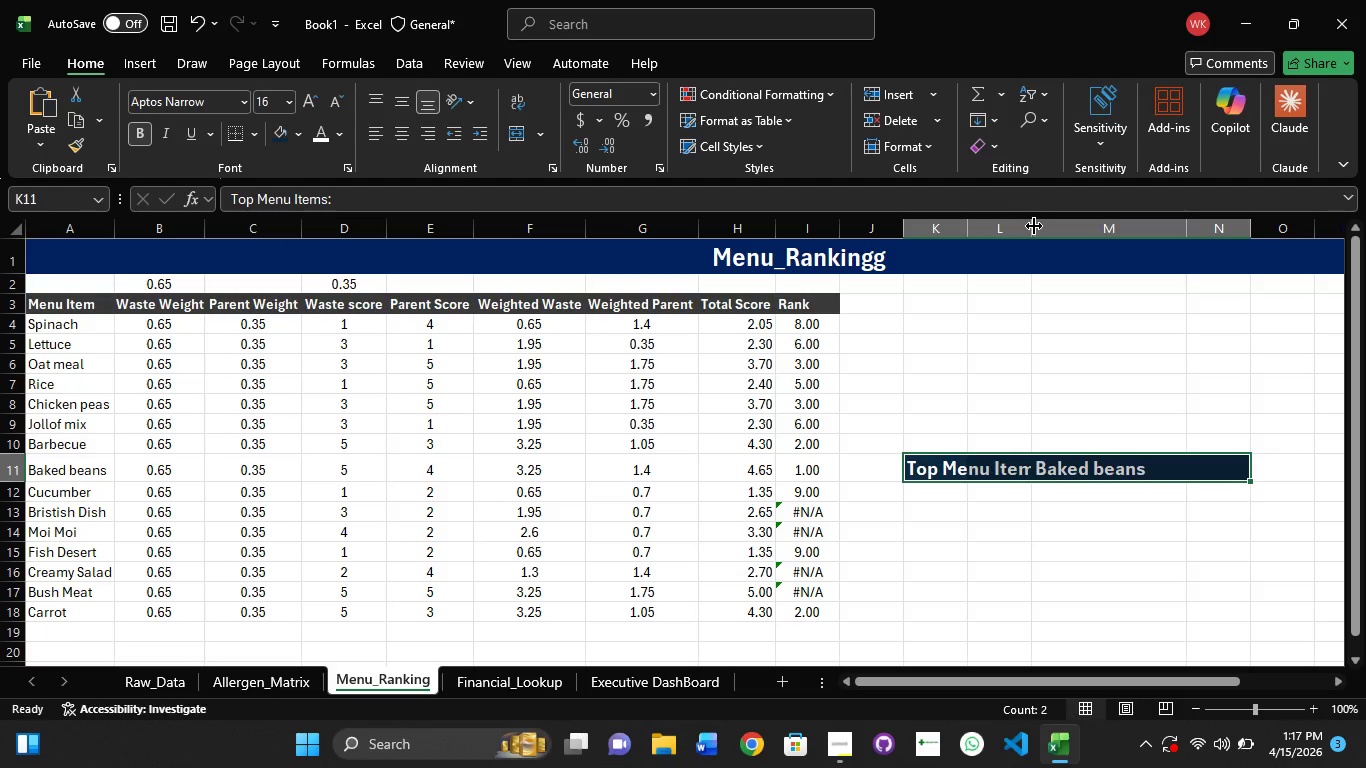 
double_click([1034, 226])
 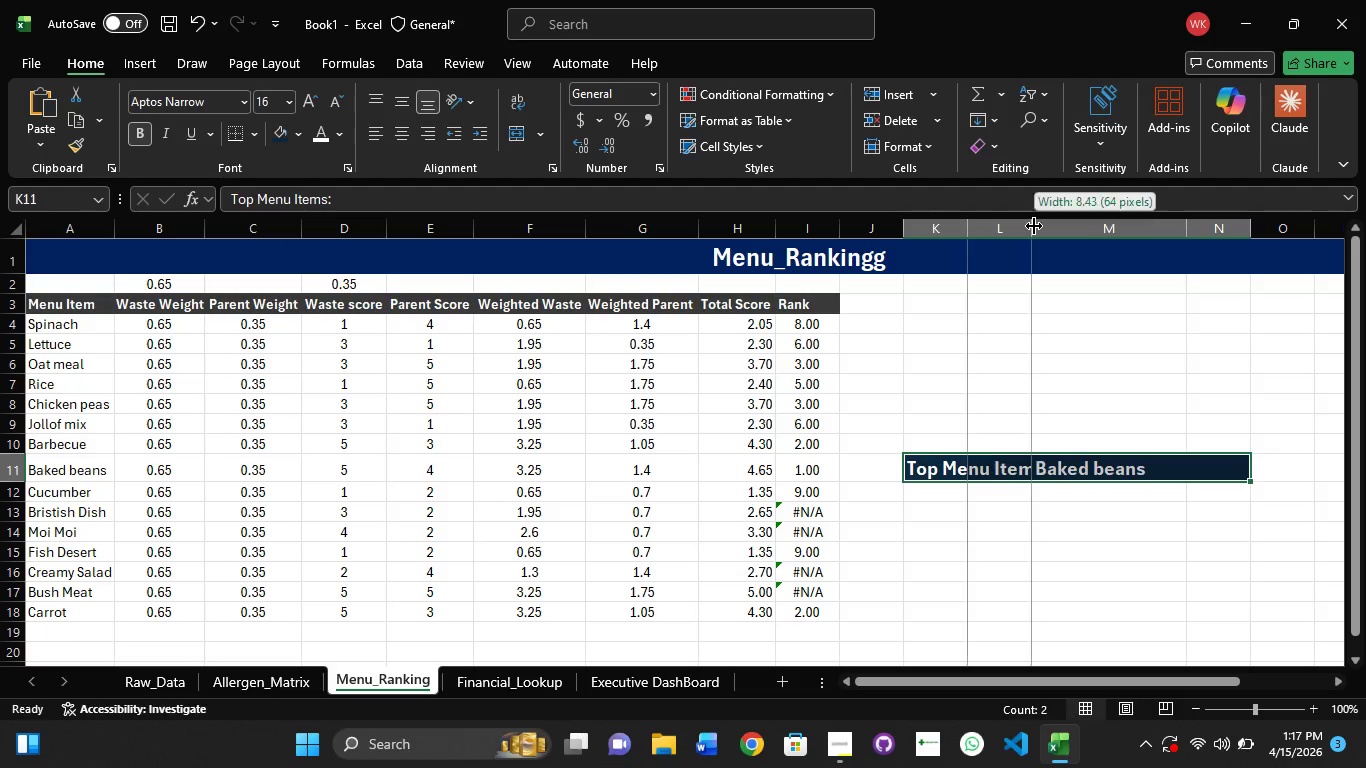 
triple_click([1034, 226])
 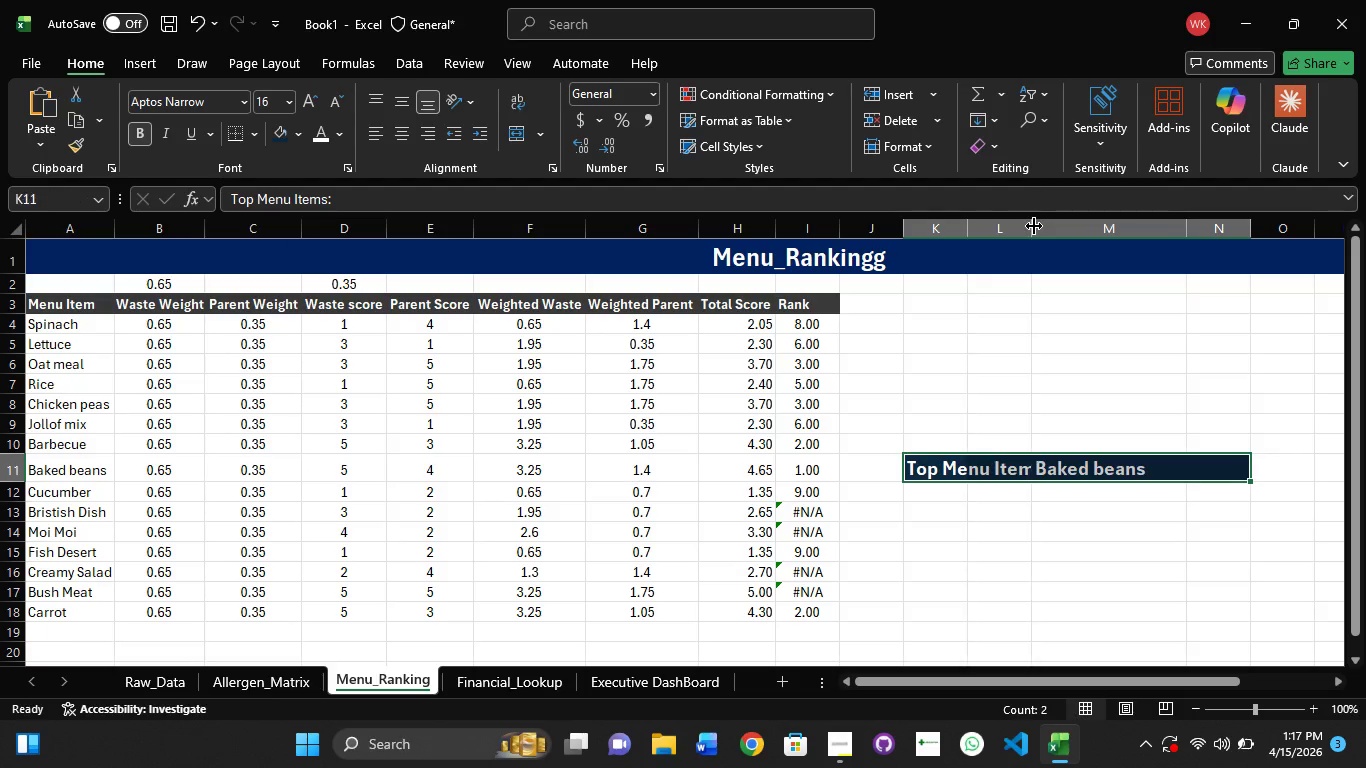 
double_click([1034, 226])
 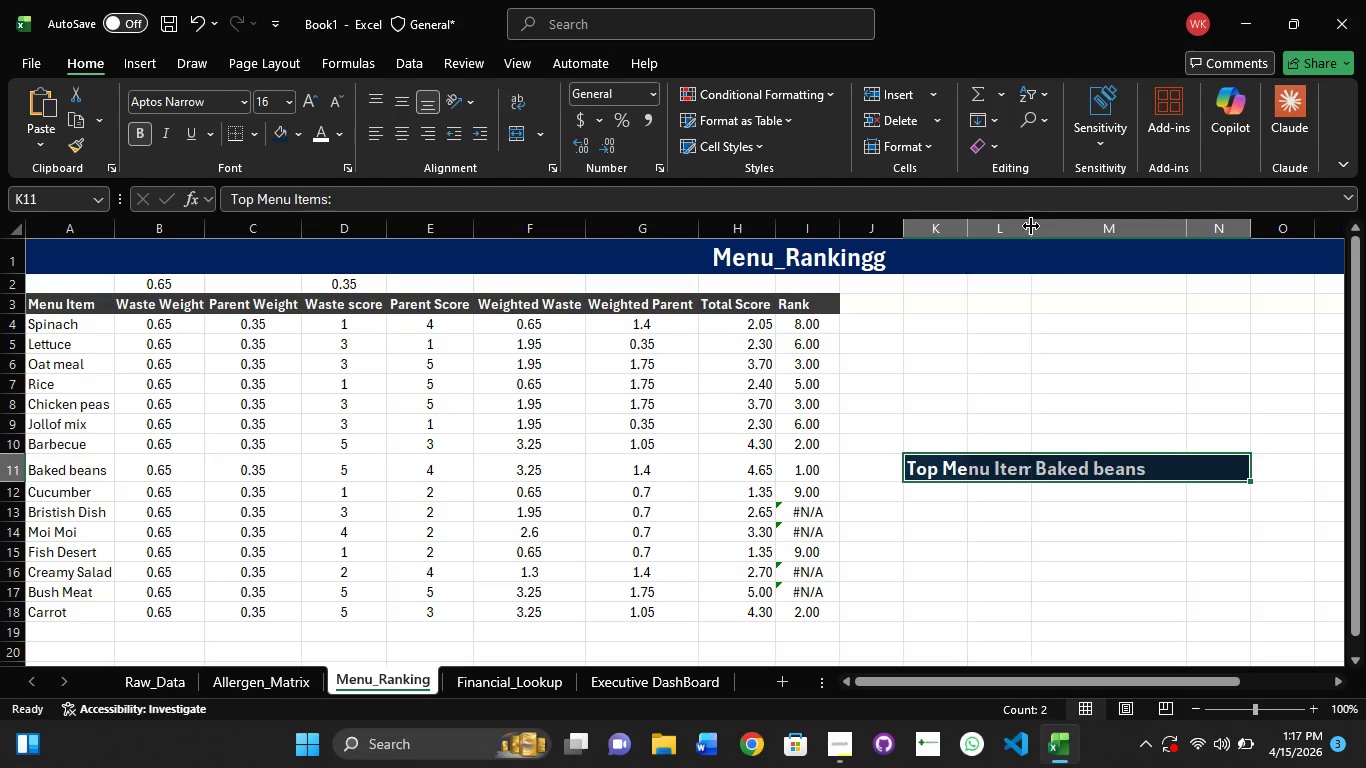 
double_click([1029, 225])
 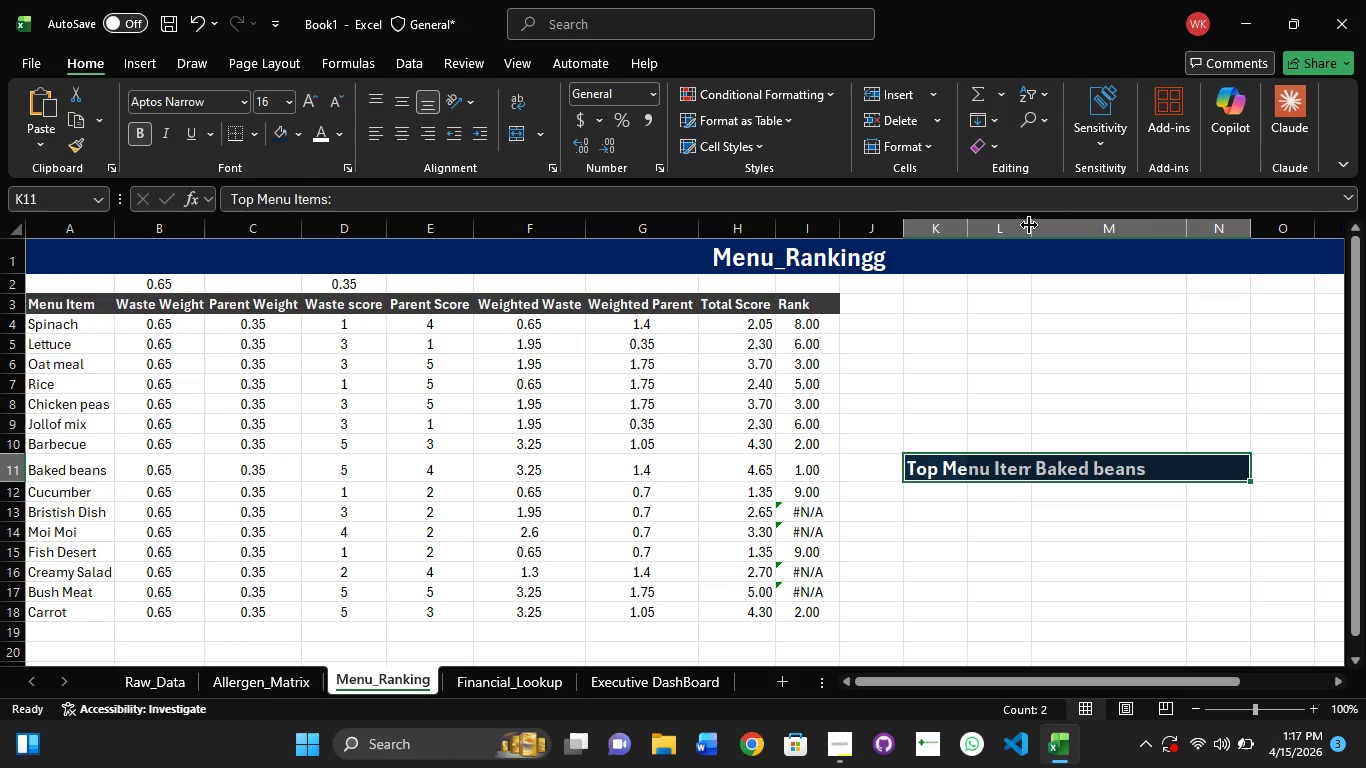 
triple_click([1029, 225])
 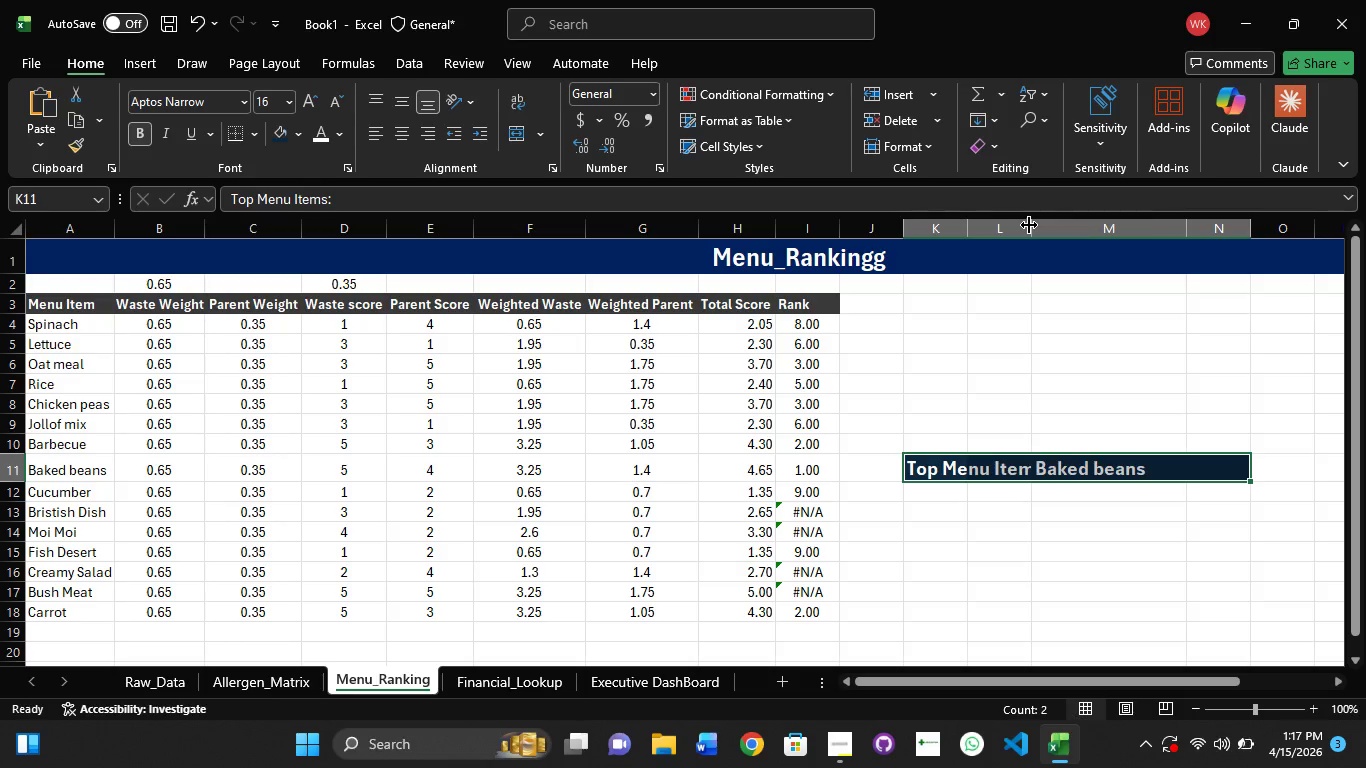 
triple_click([1029, 225])
 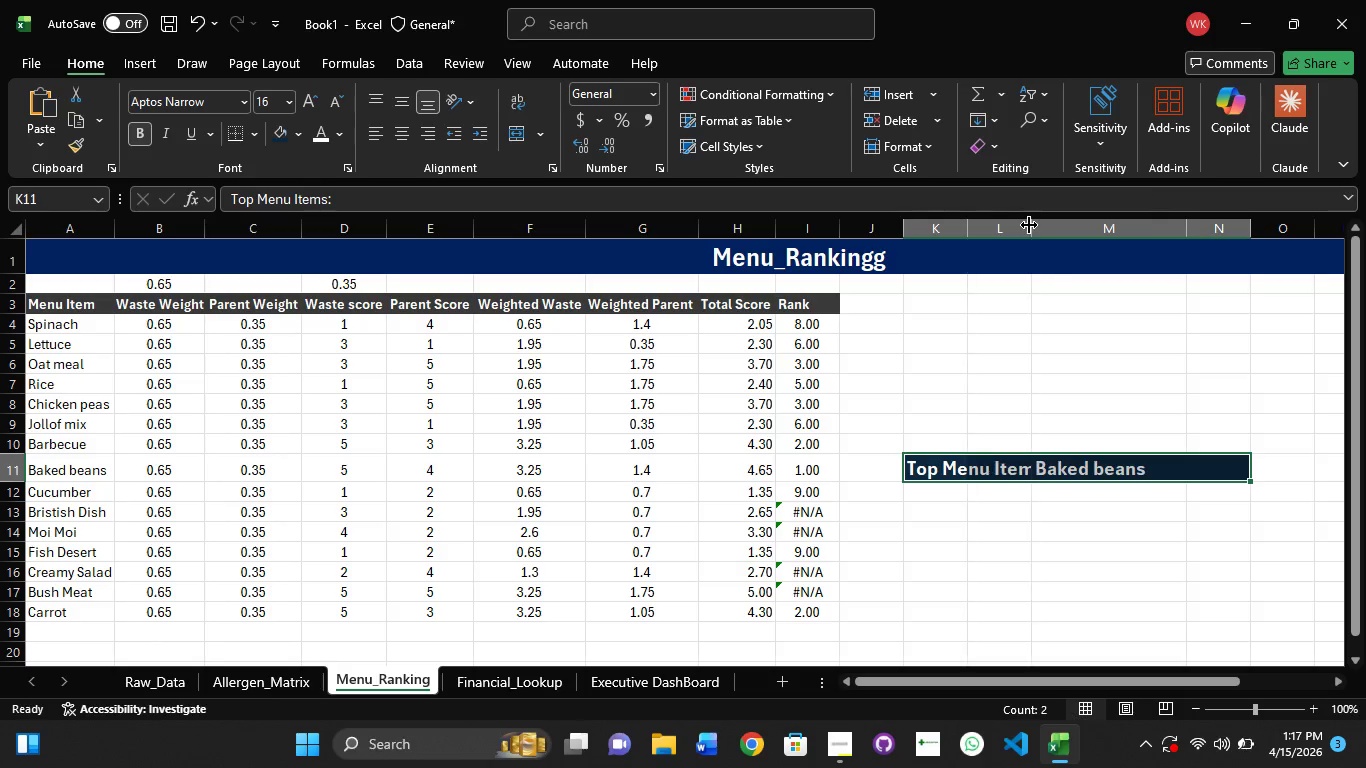 
triple_click([1029, 225])
 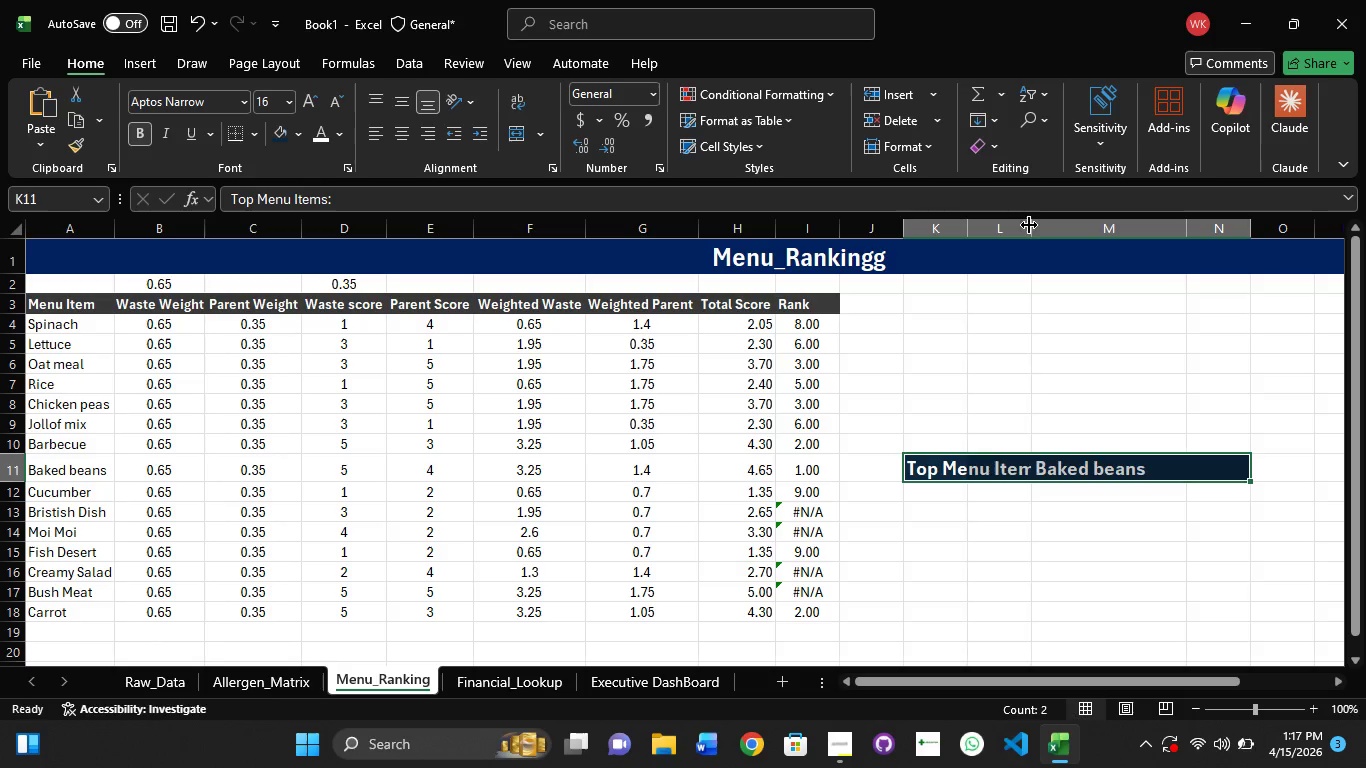 
triple_click([1027, 222])
 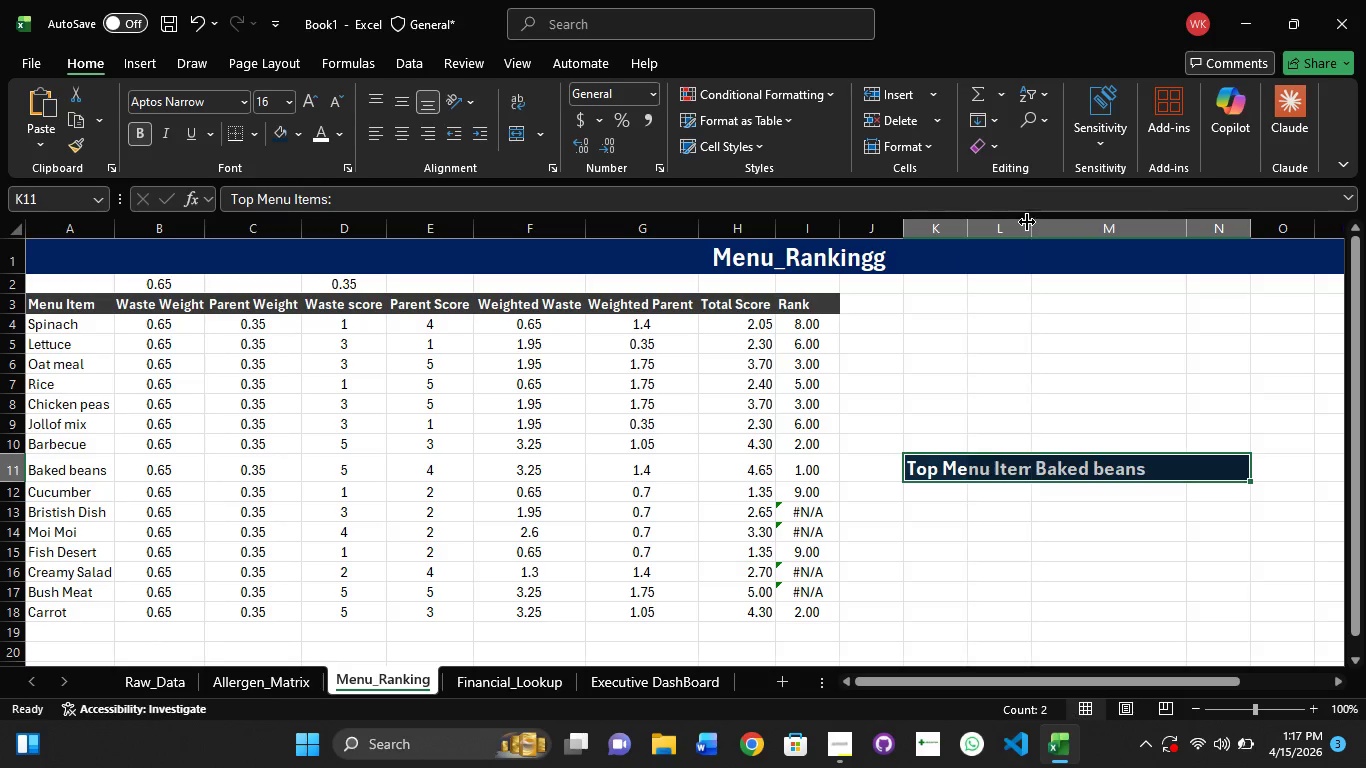 
triple_click([1027, 222])
 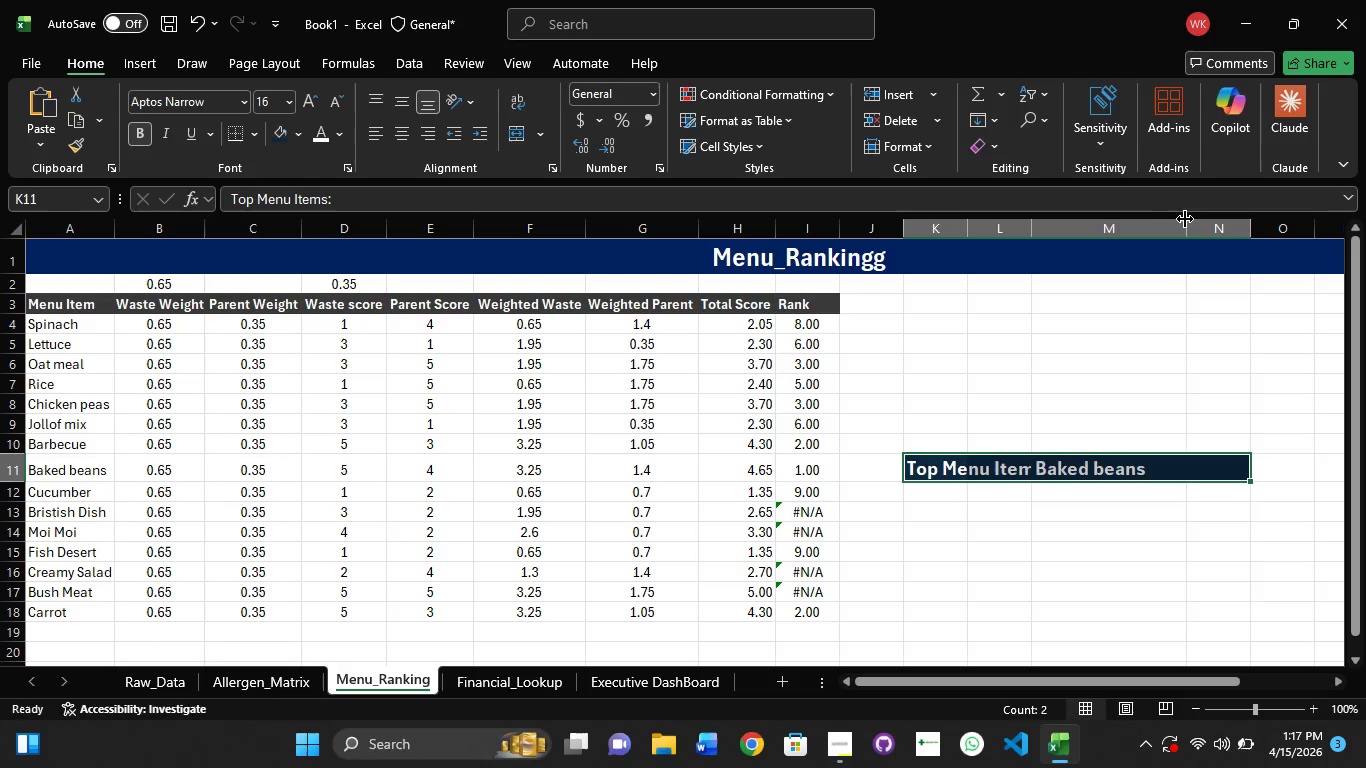 
double_click([1189, 224])
 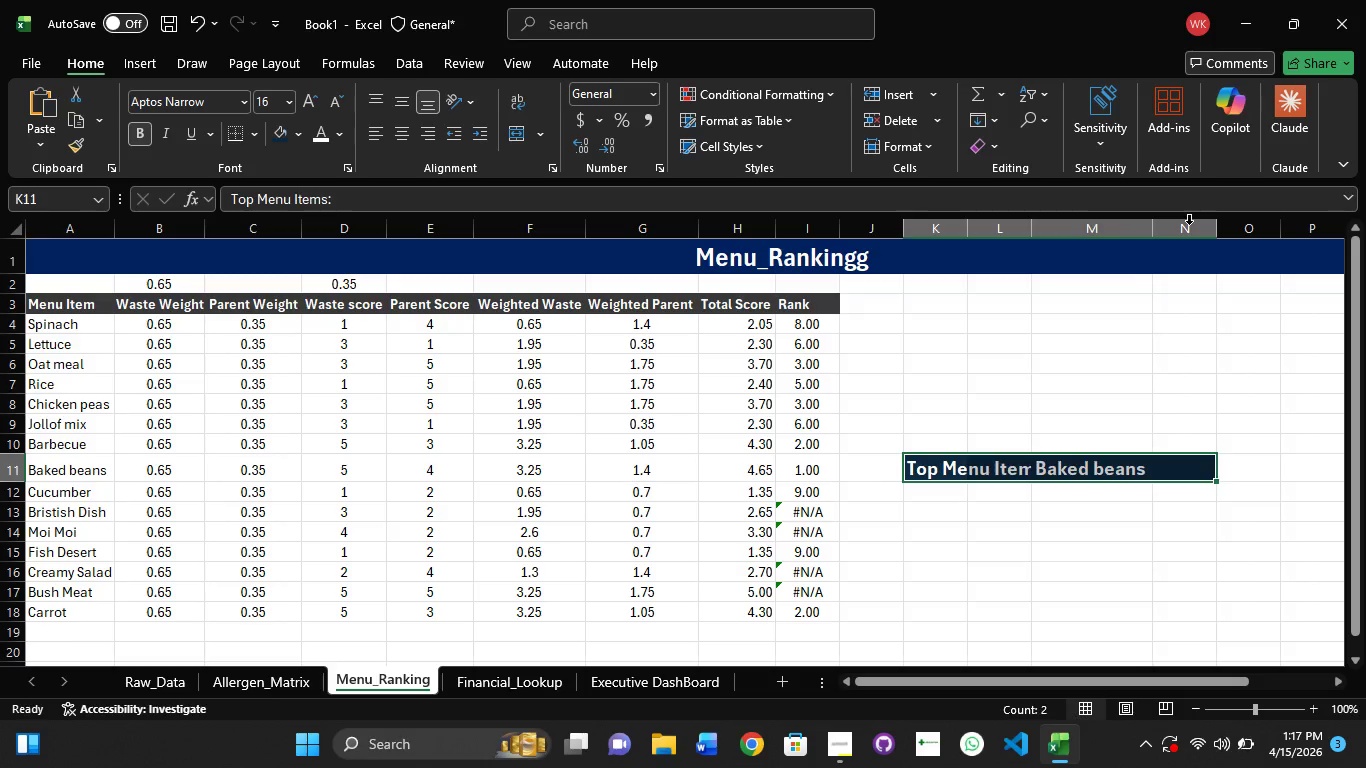 
triple_click([1189, 224])
 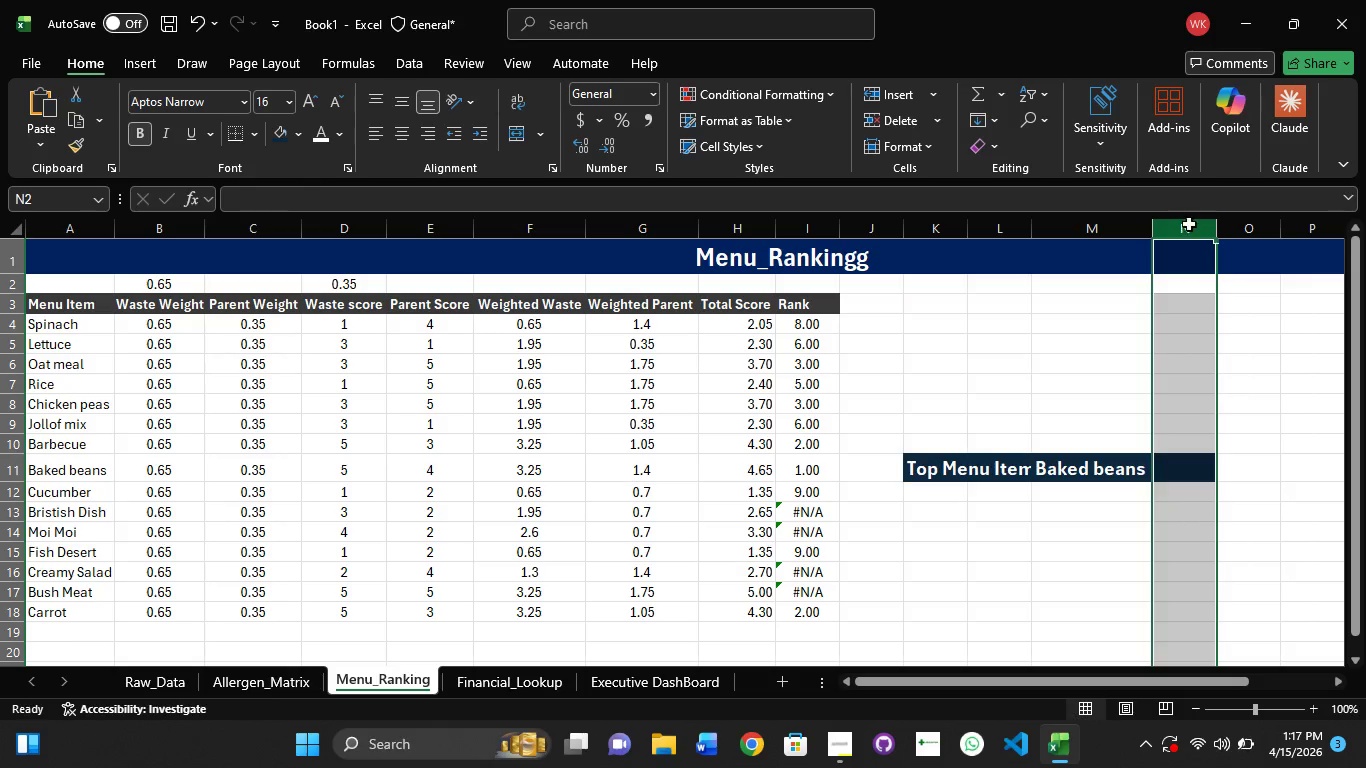 
triple_click([1189, 224])
 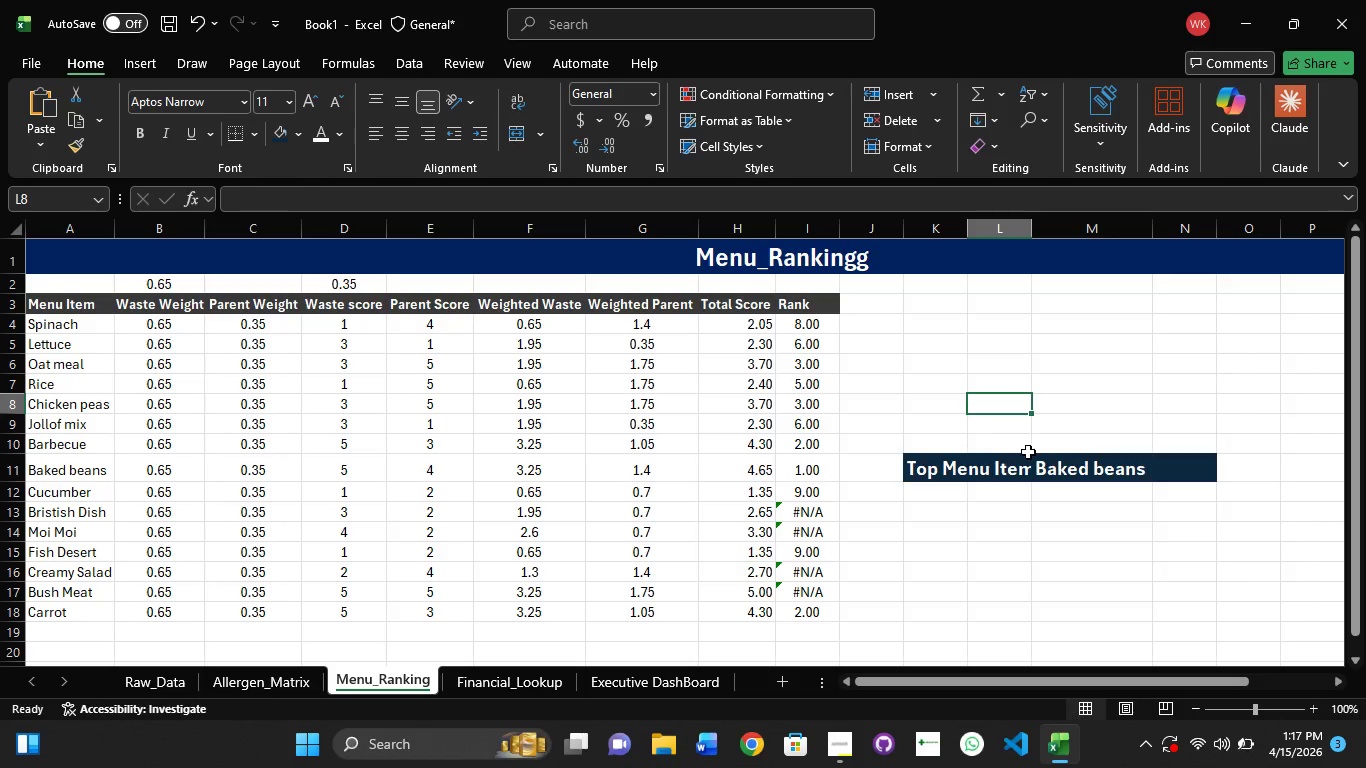 
left_click([1033, 449])
 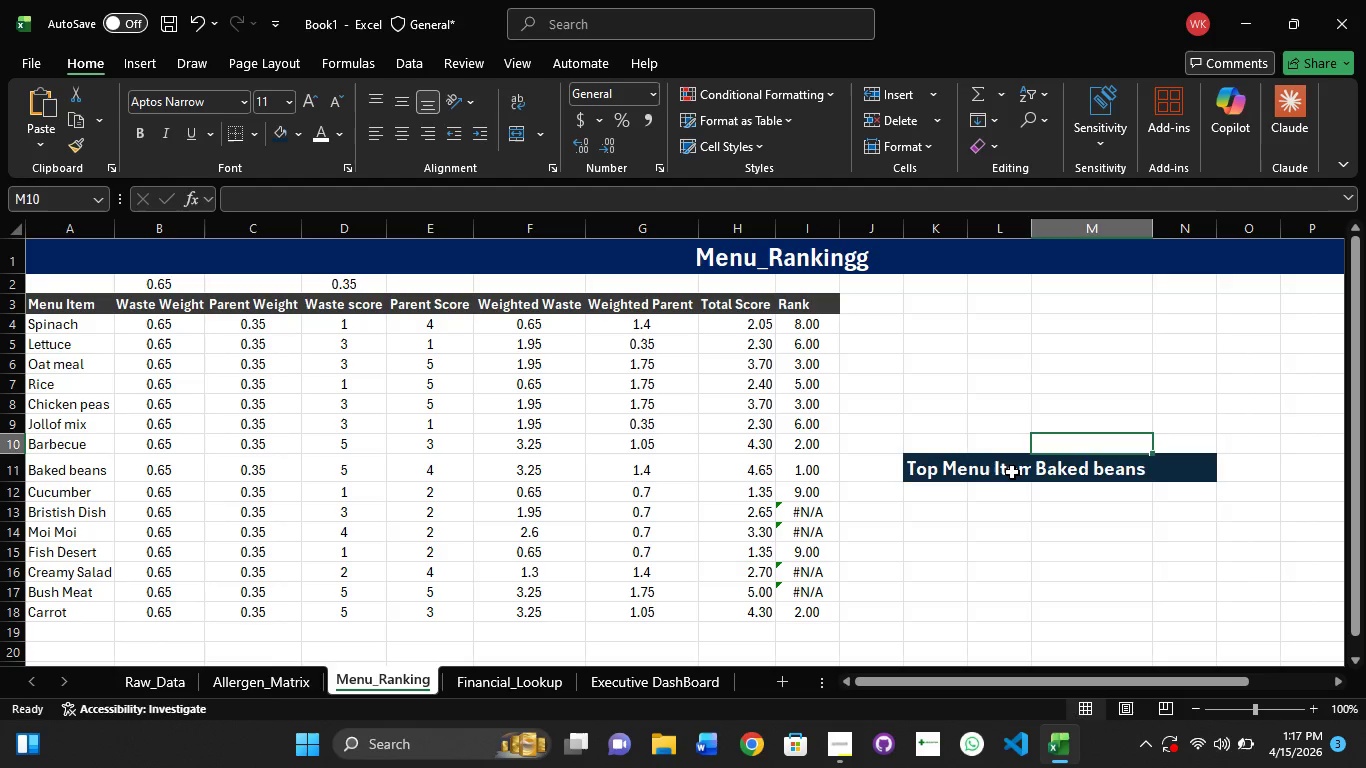 
left_click([1005, 478])
 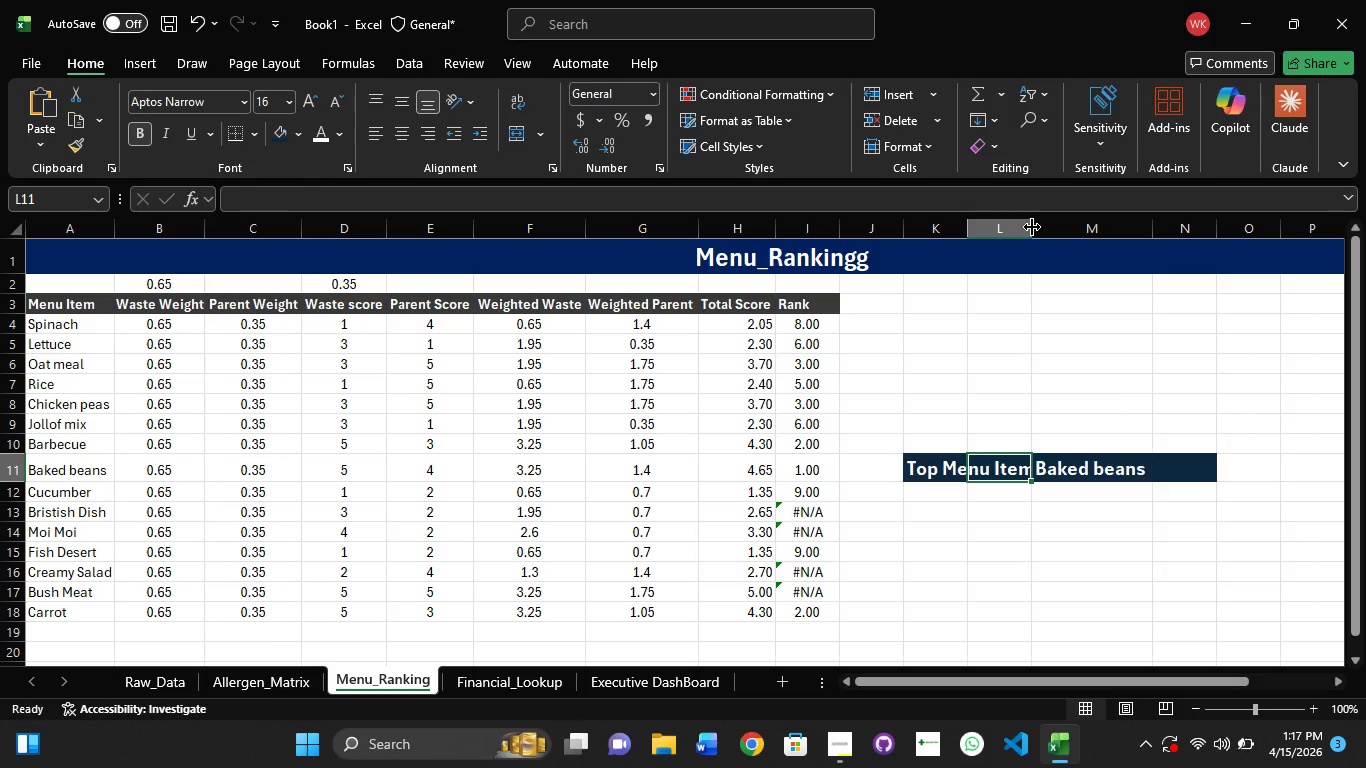 
double_click([1032, 227])
 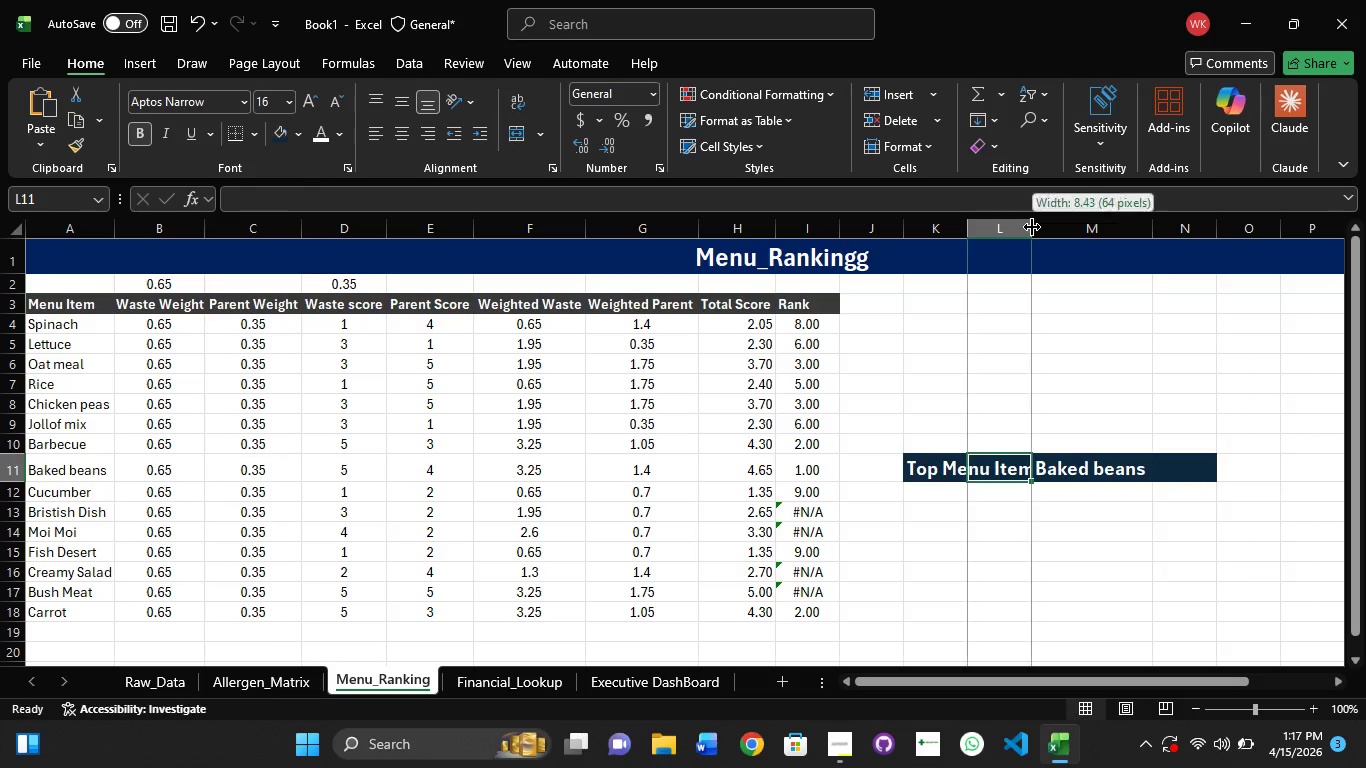 
triple_click([1032, 227])
 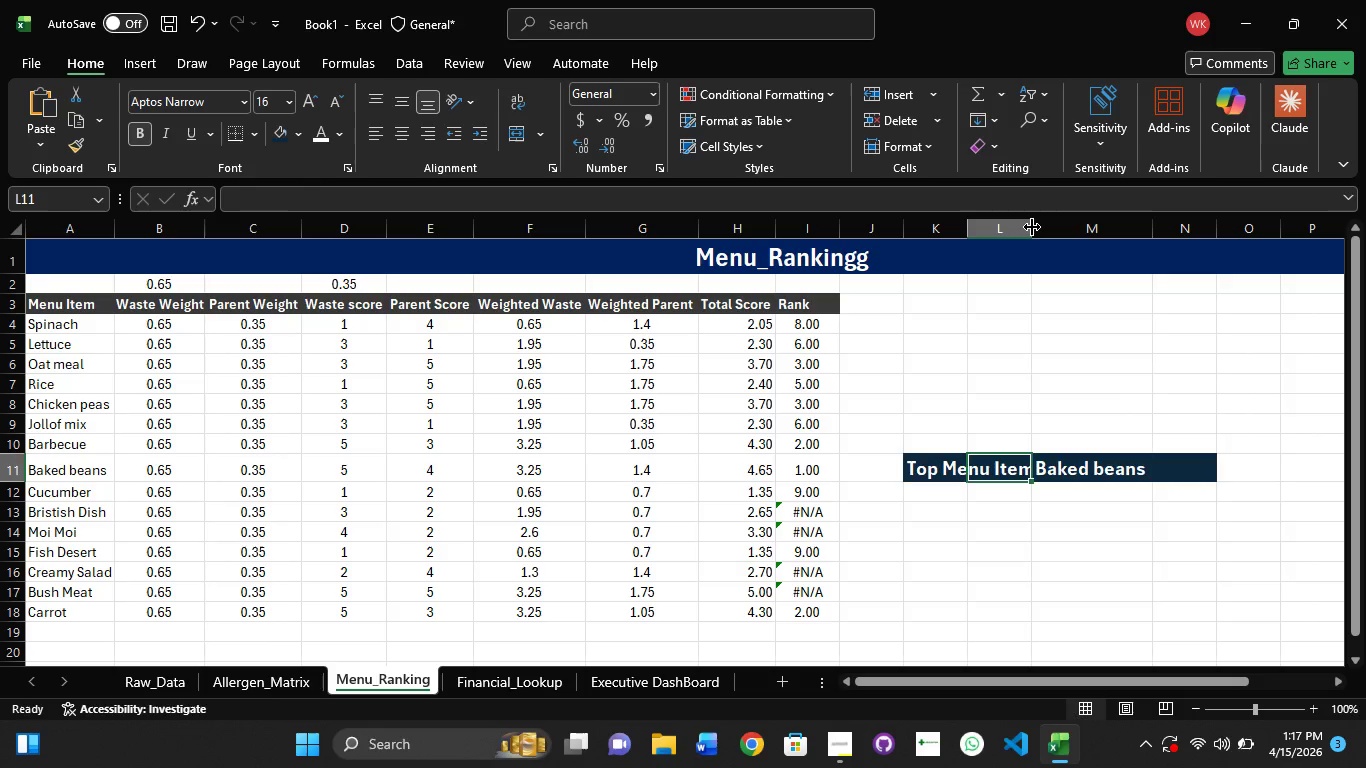 
triple_click([1032, 227])
 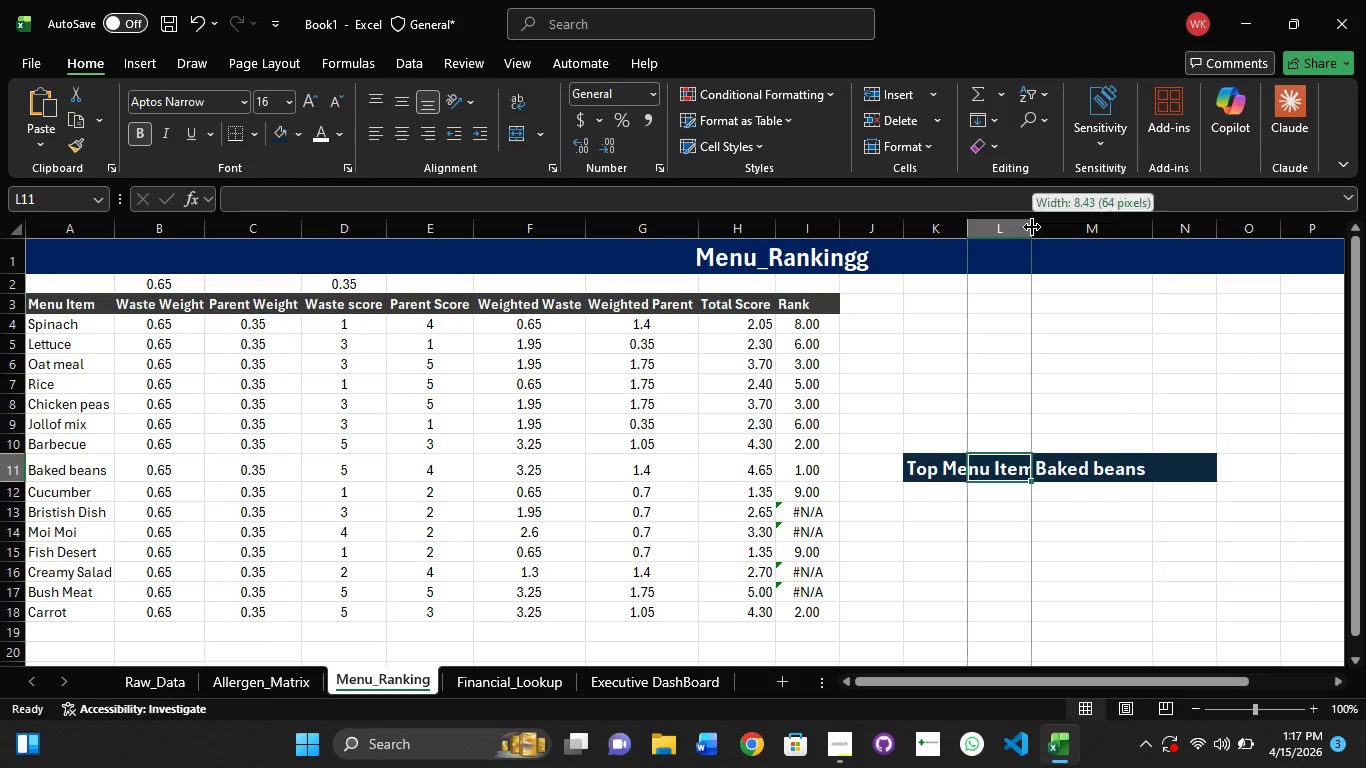 
triple_click([1032, 227])
 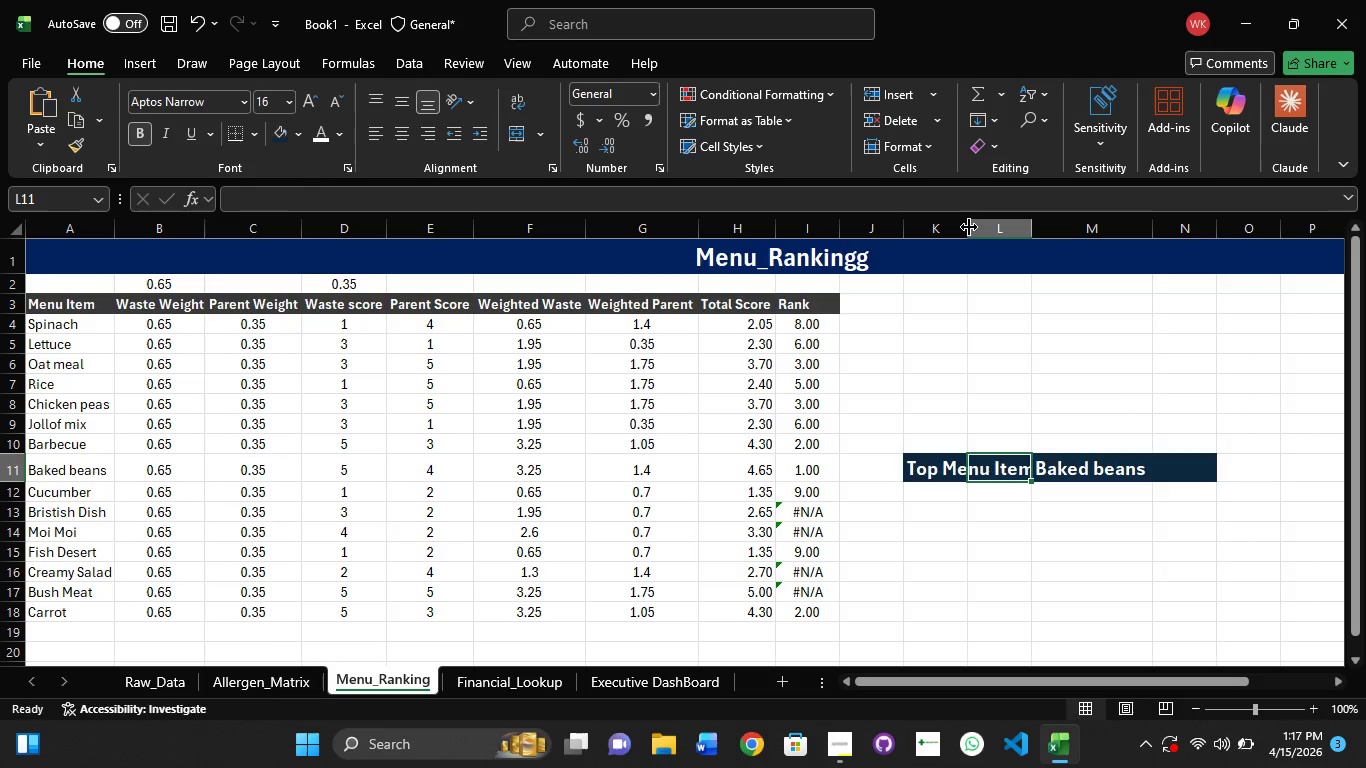 
double_click([969, 227])
 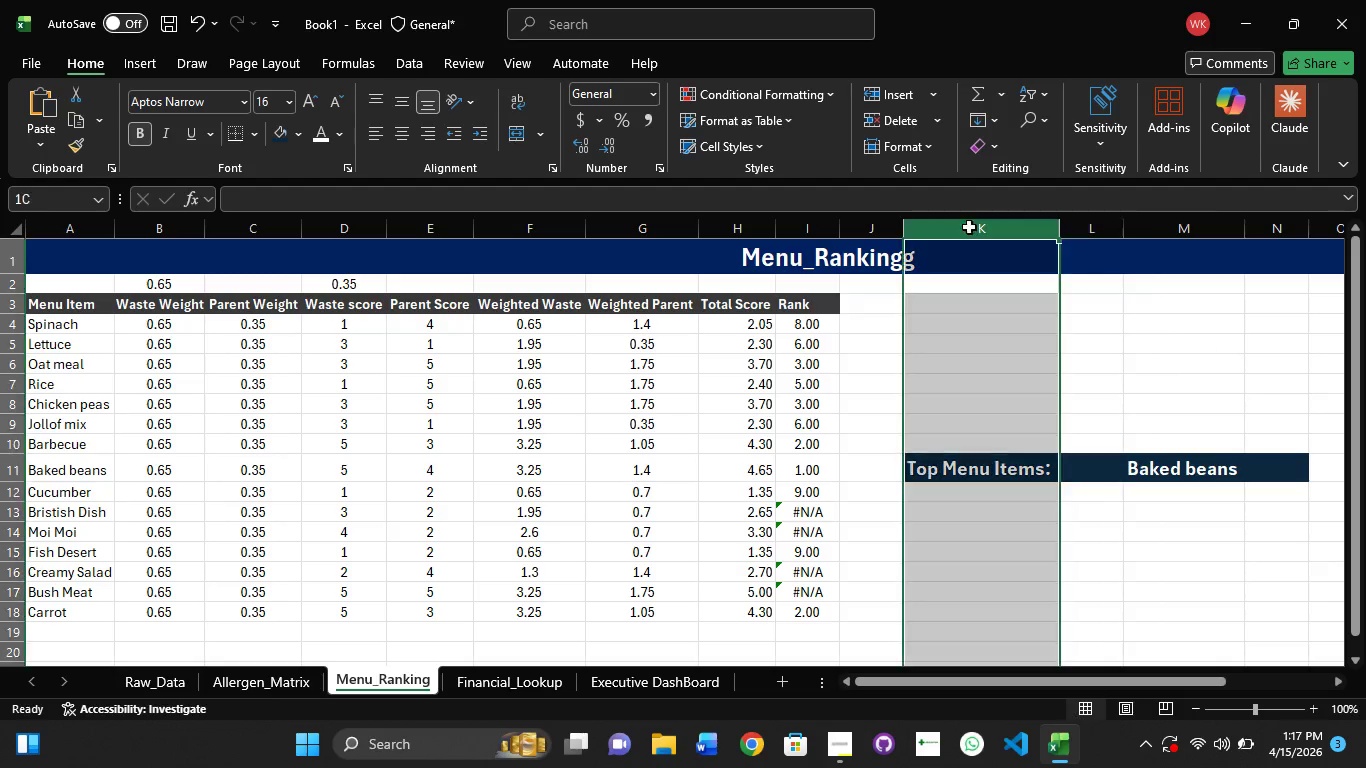 
triple_click([969, 227])
 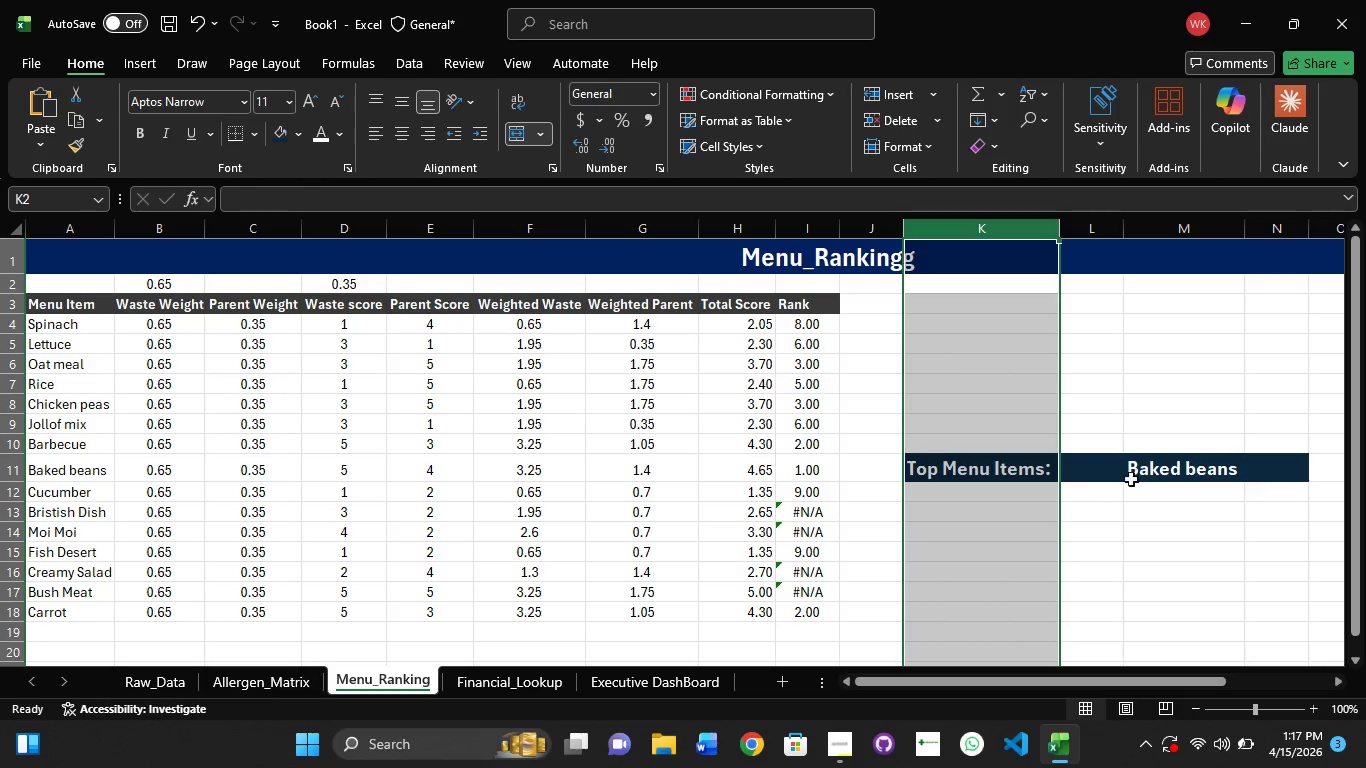 
left_click([1109, 483])
 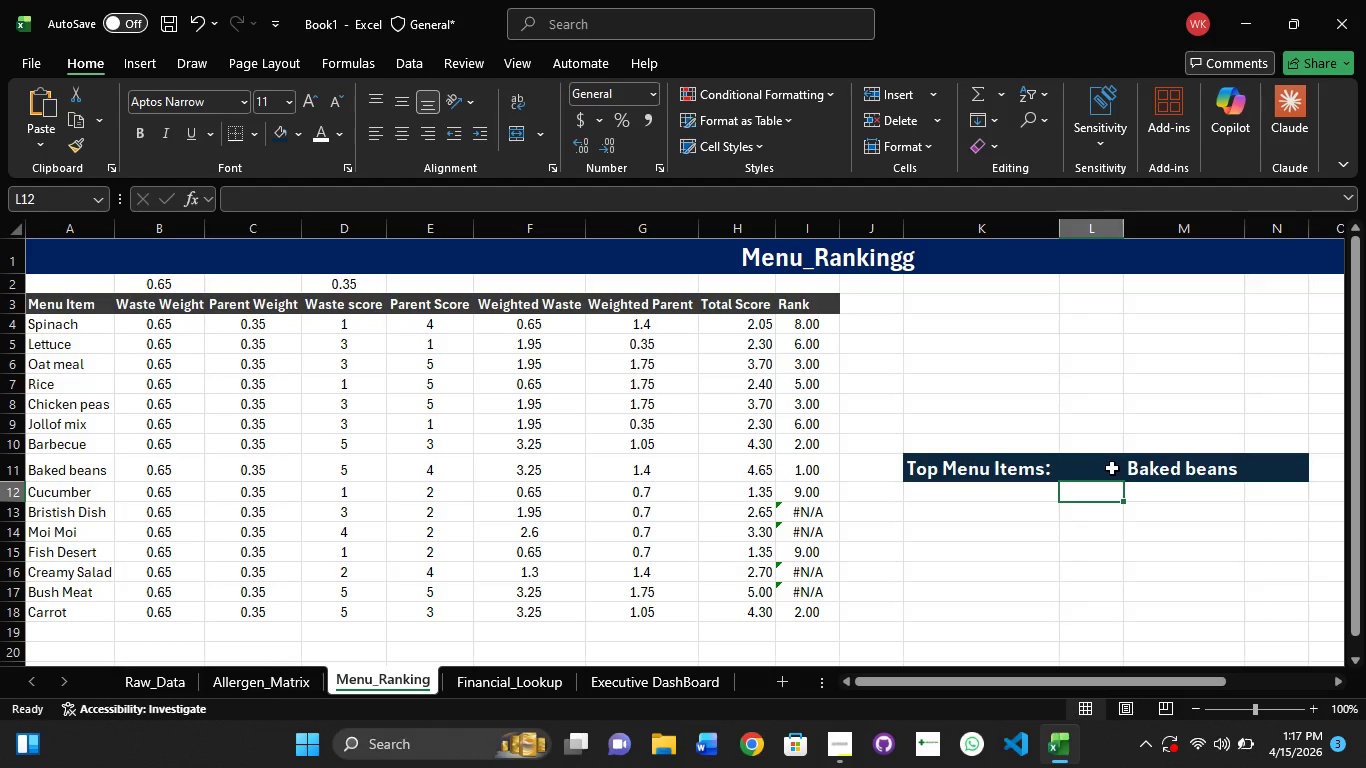 
left_click([1187, 471])
 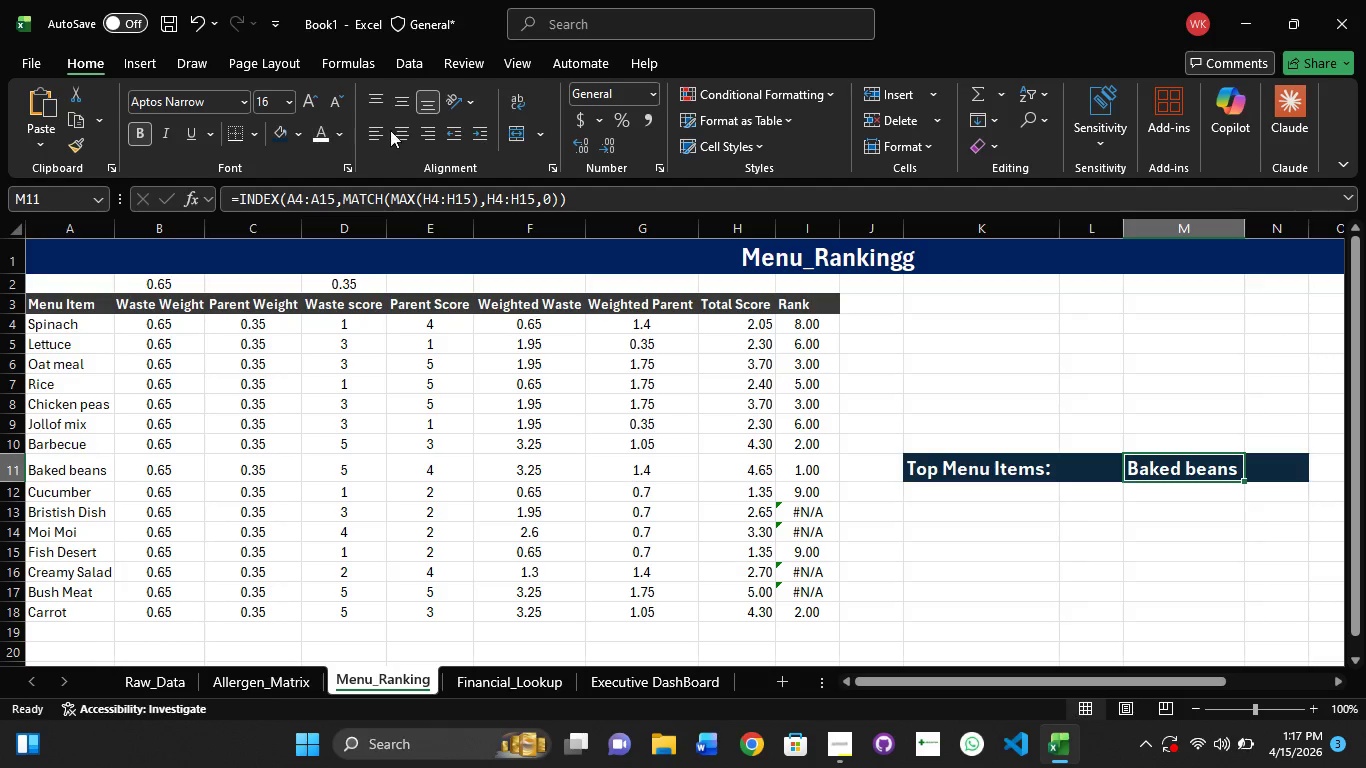 
left_click([383, 130])
 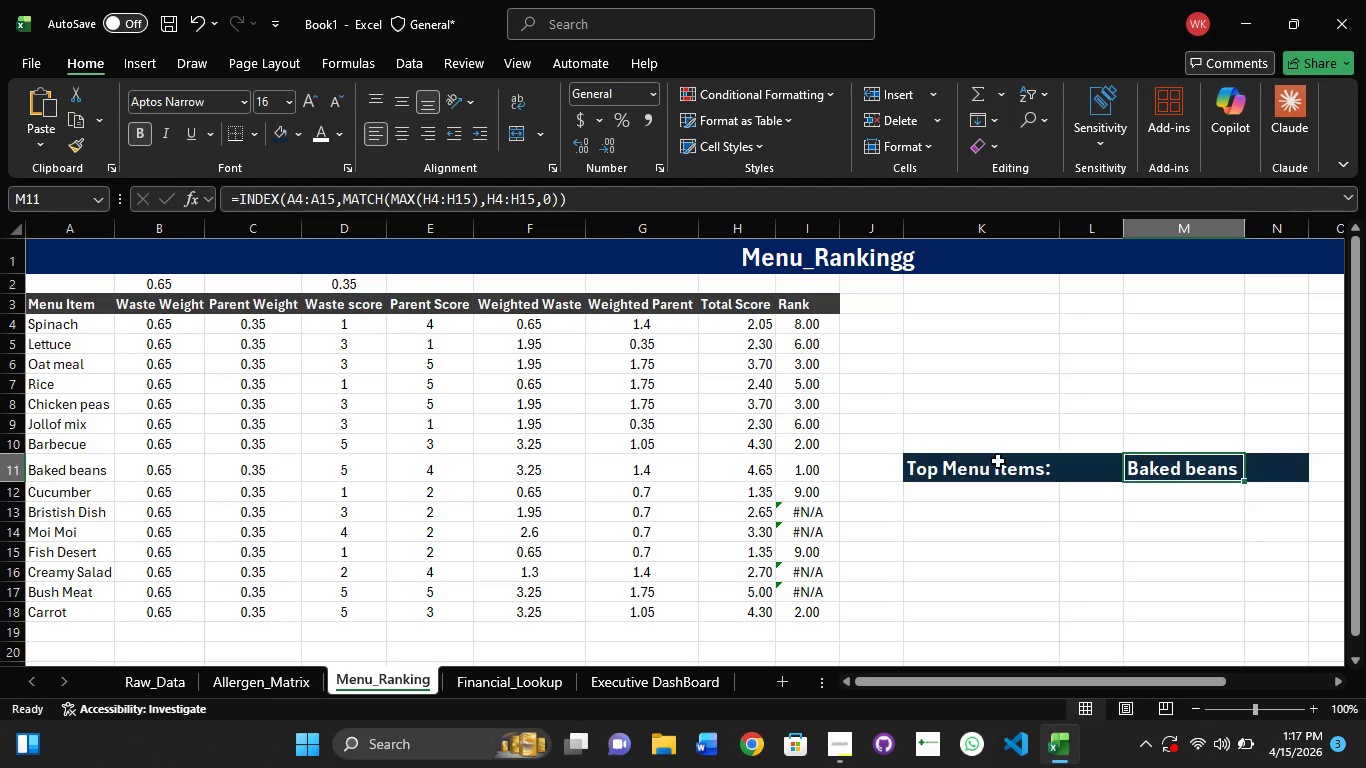 
left_click([1004, 473])
 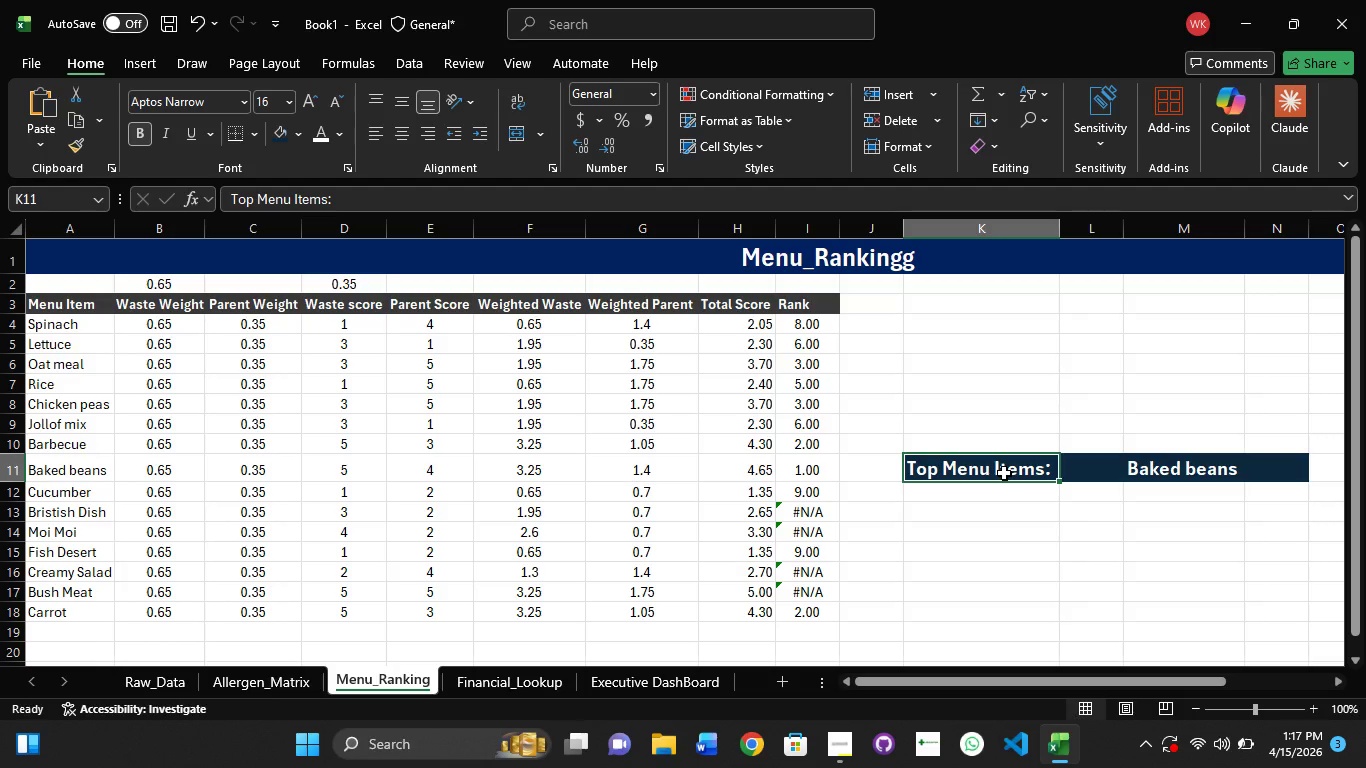 
hold_key(key=ShiftLeft, duration=1.36)
left_click([1142, 470])
 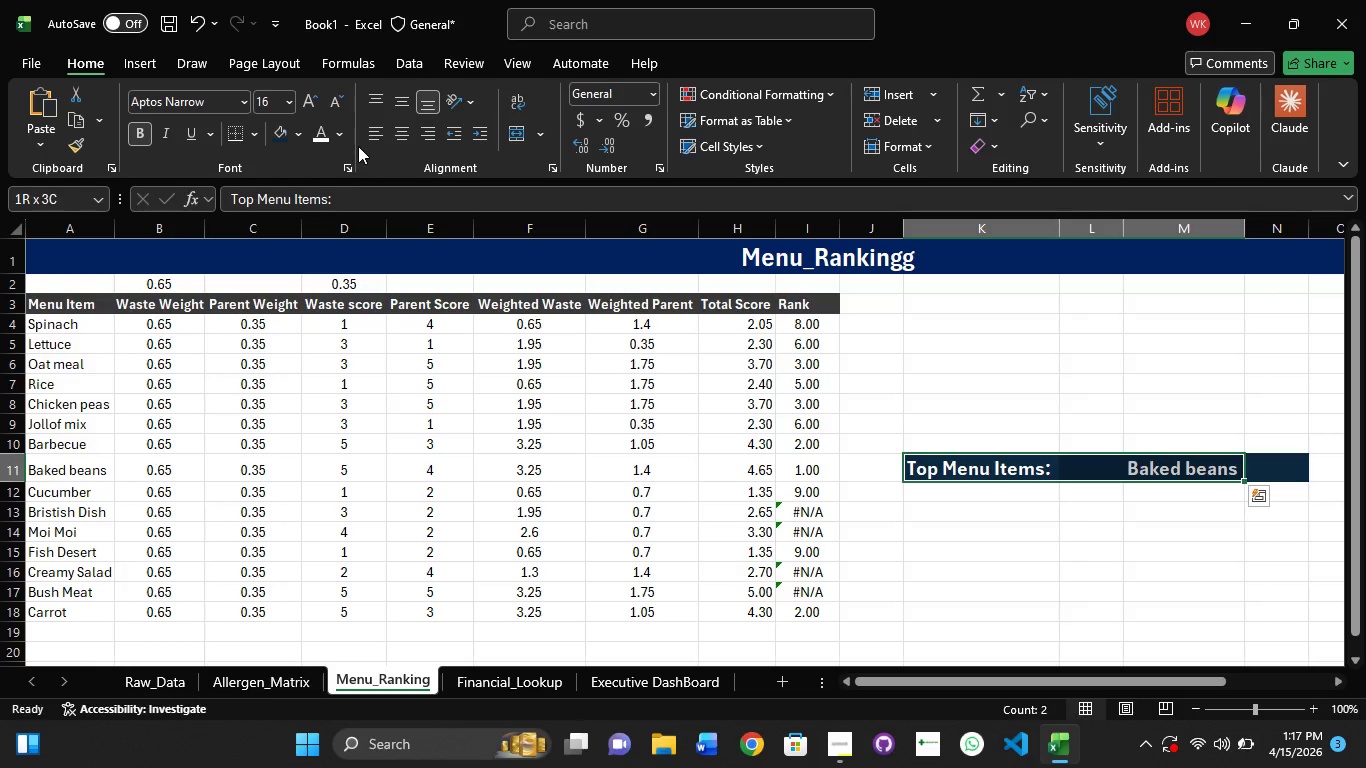 
left_click([368, 136])
 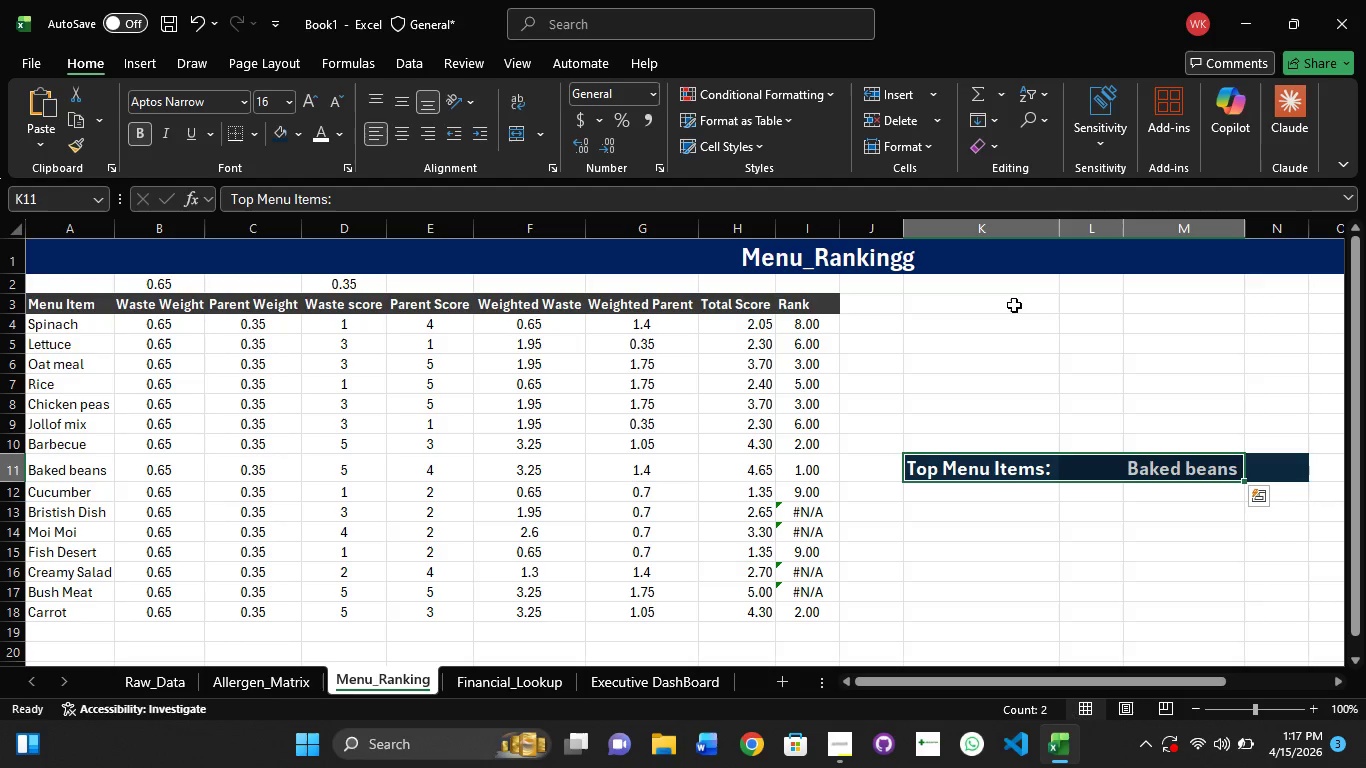 
left_click([1045, 319])
 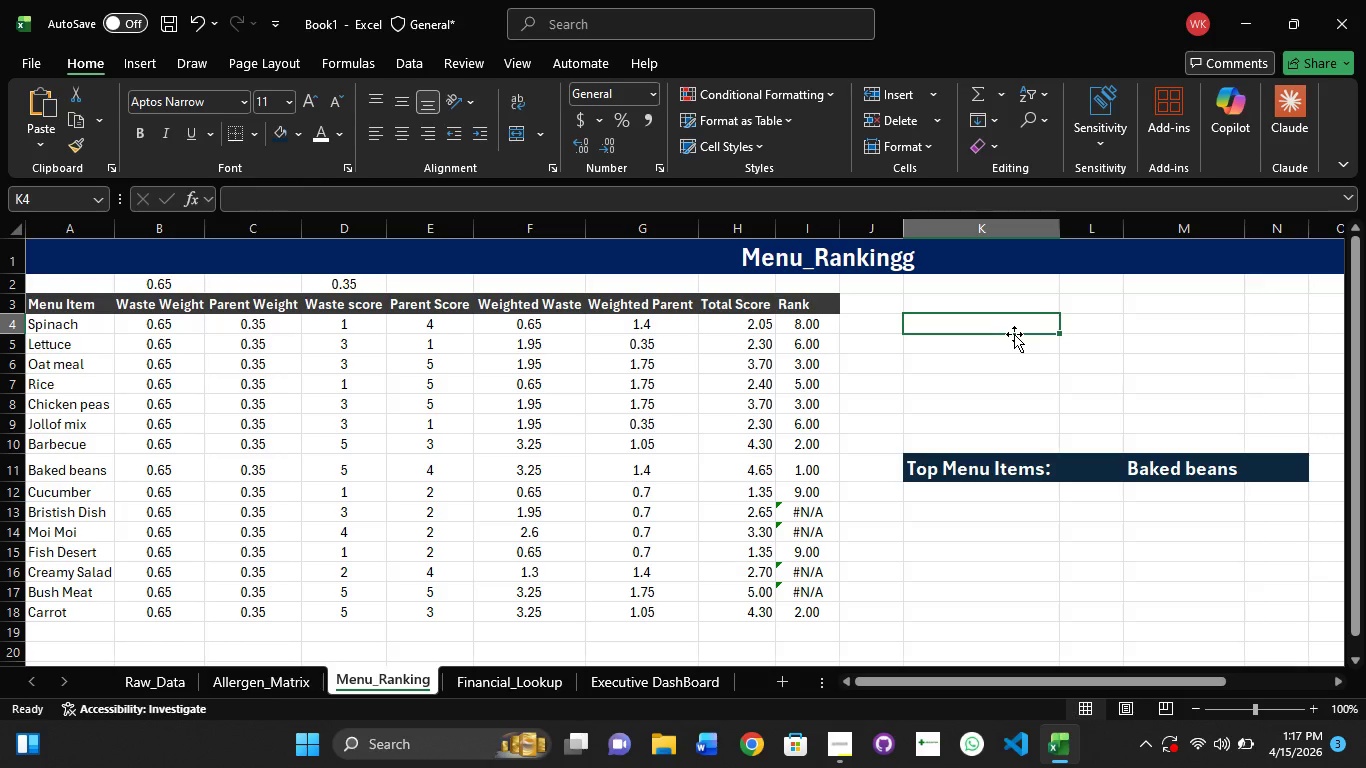 
wait(19.51)
 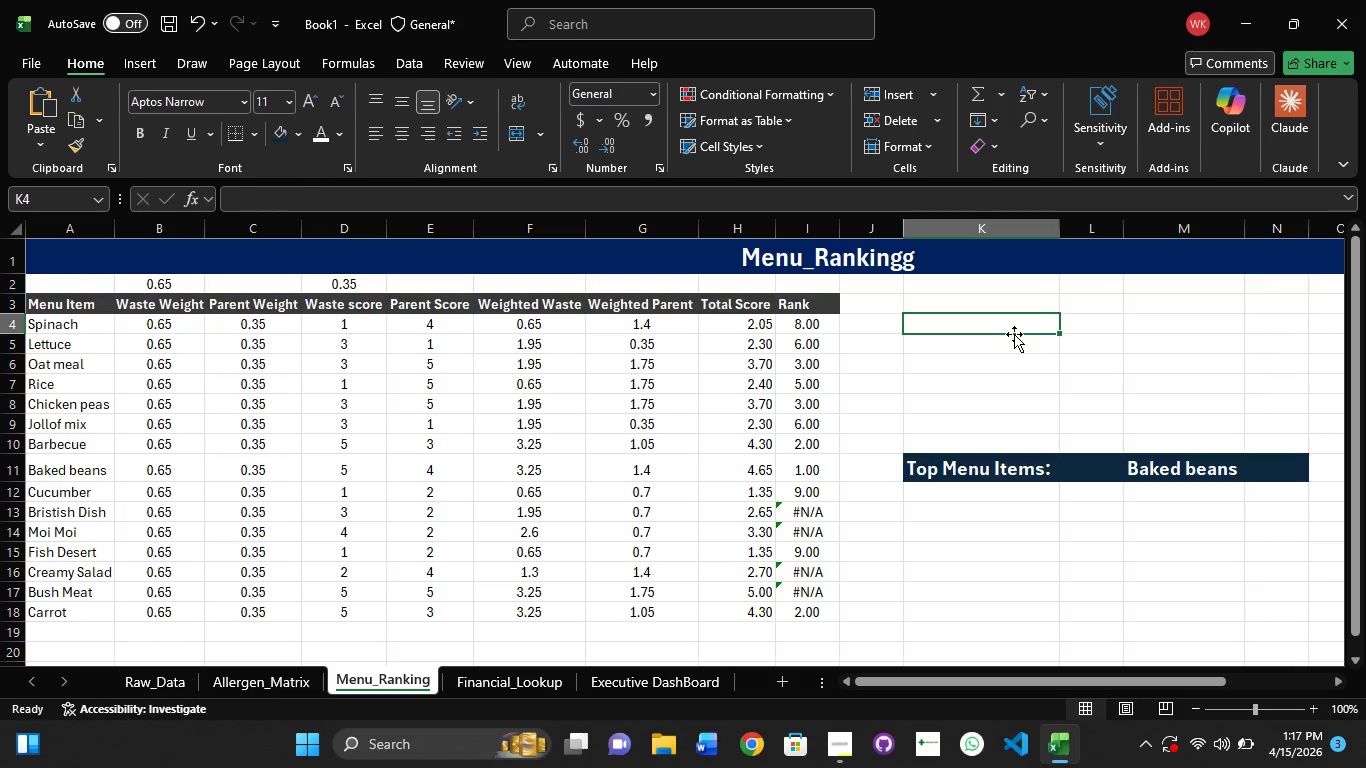 
left_click([662, 680])
 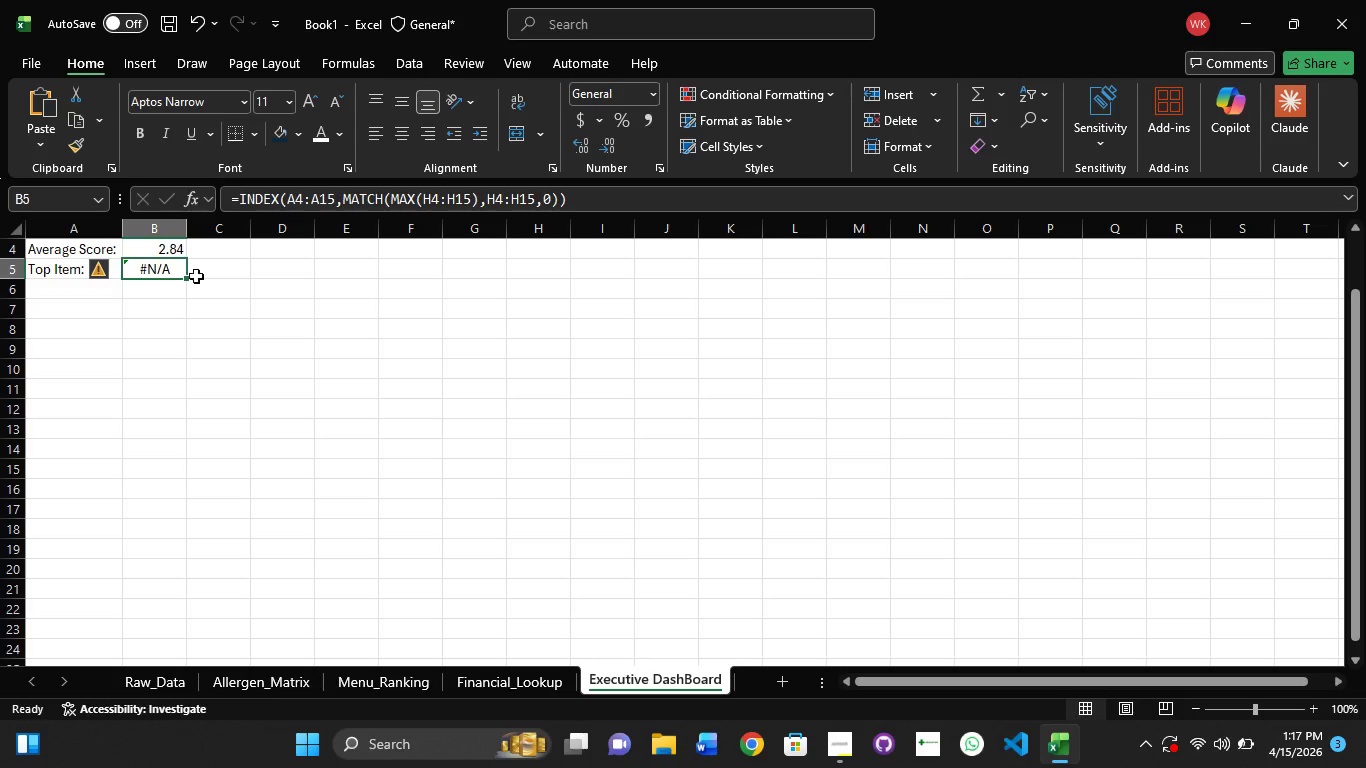 
left_click([196, 276])
 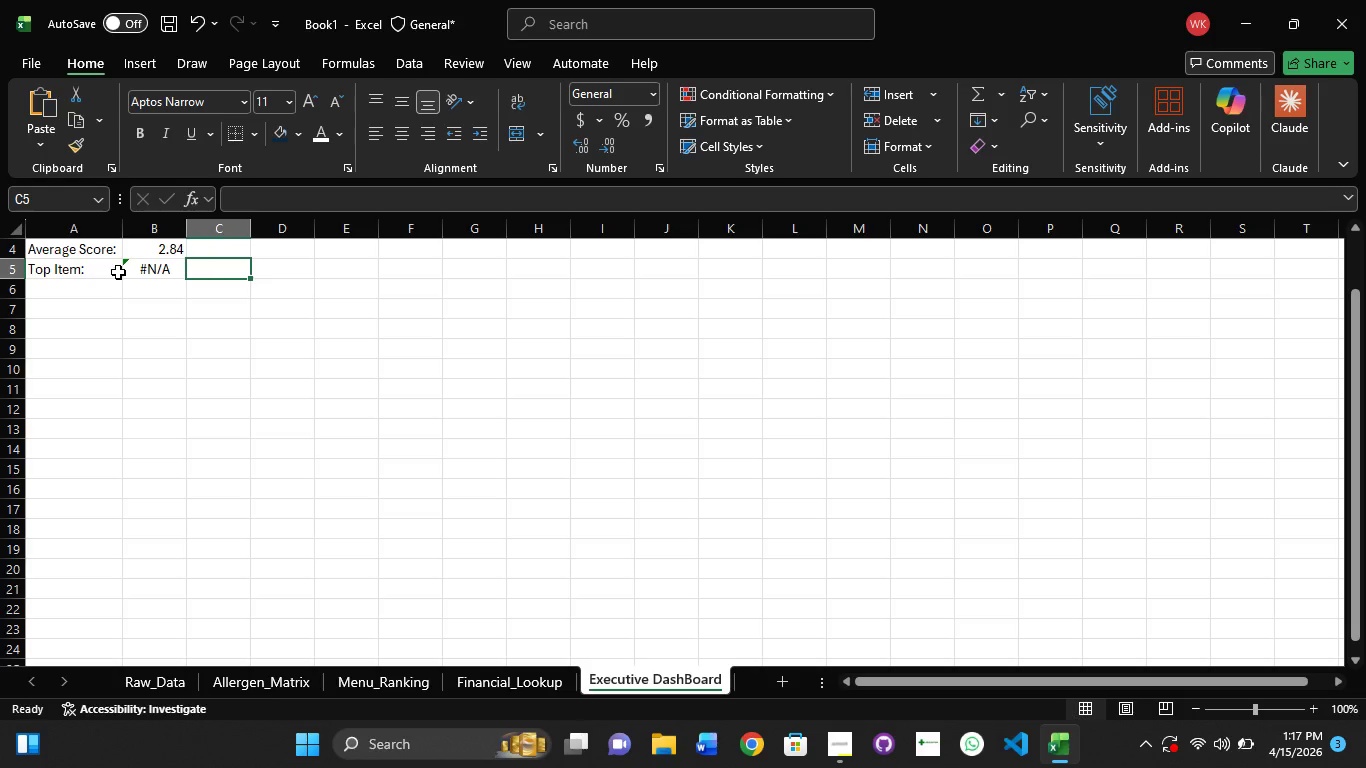 
left_click([118, 272])
 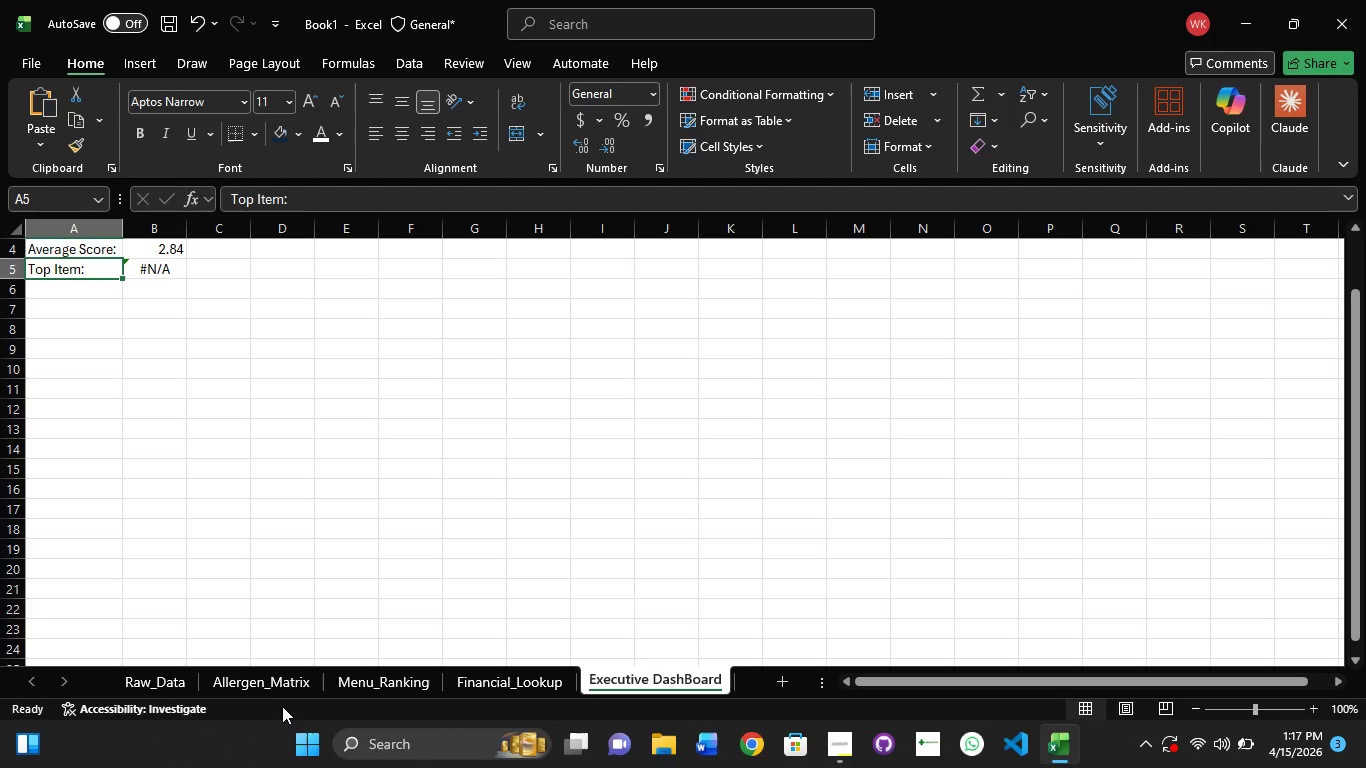 
left_click([259, 682])
 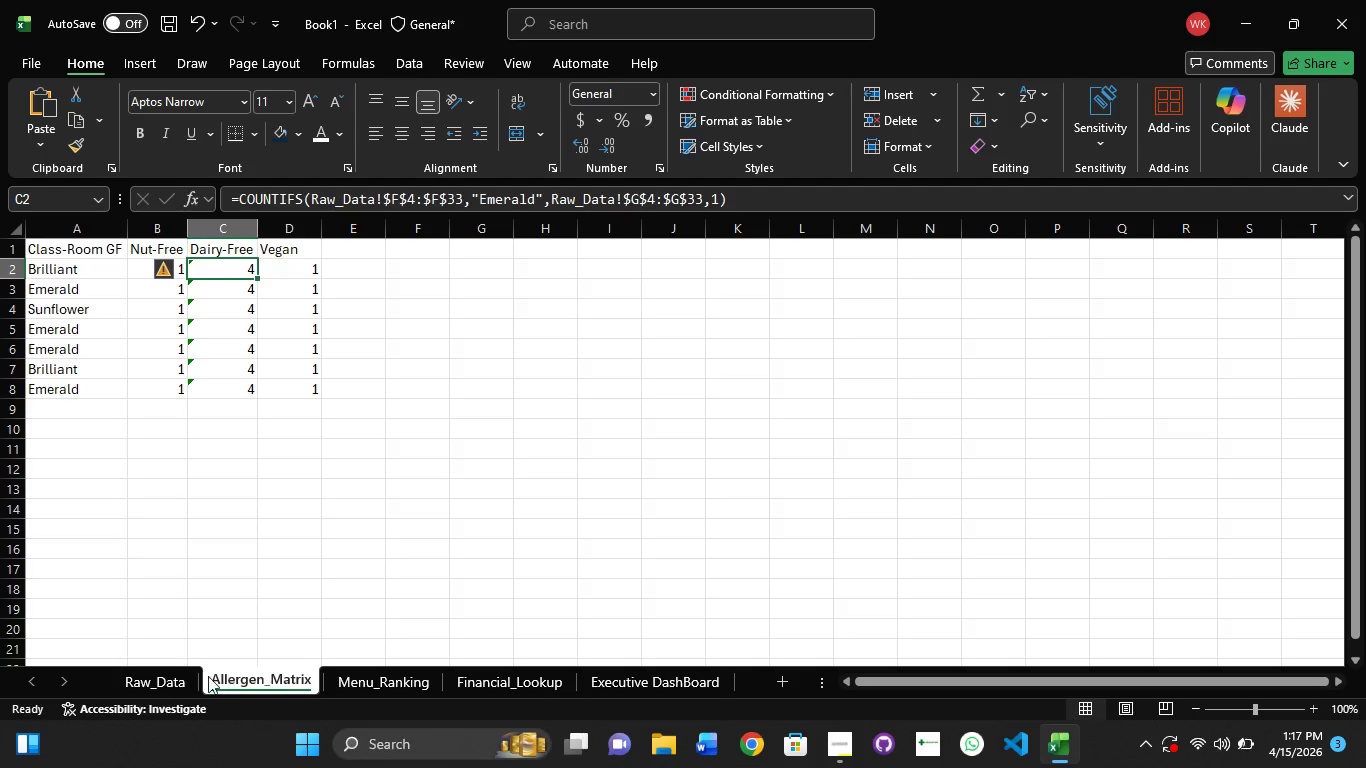 
left_click([174, 676])
 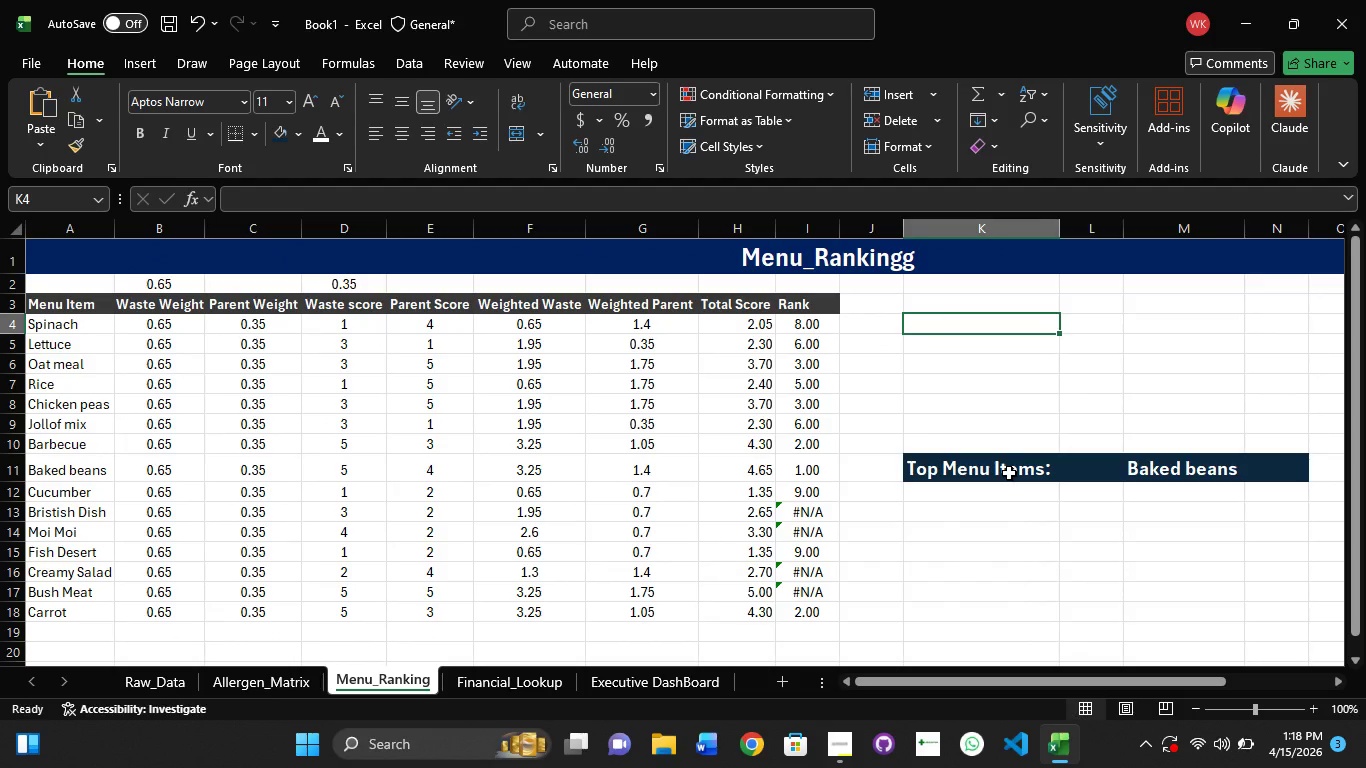 
hold_key(key=ShiftLeft, duration=1.5)
left_click([954, 473])
 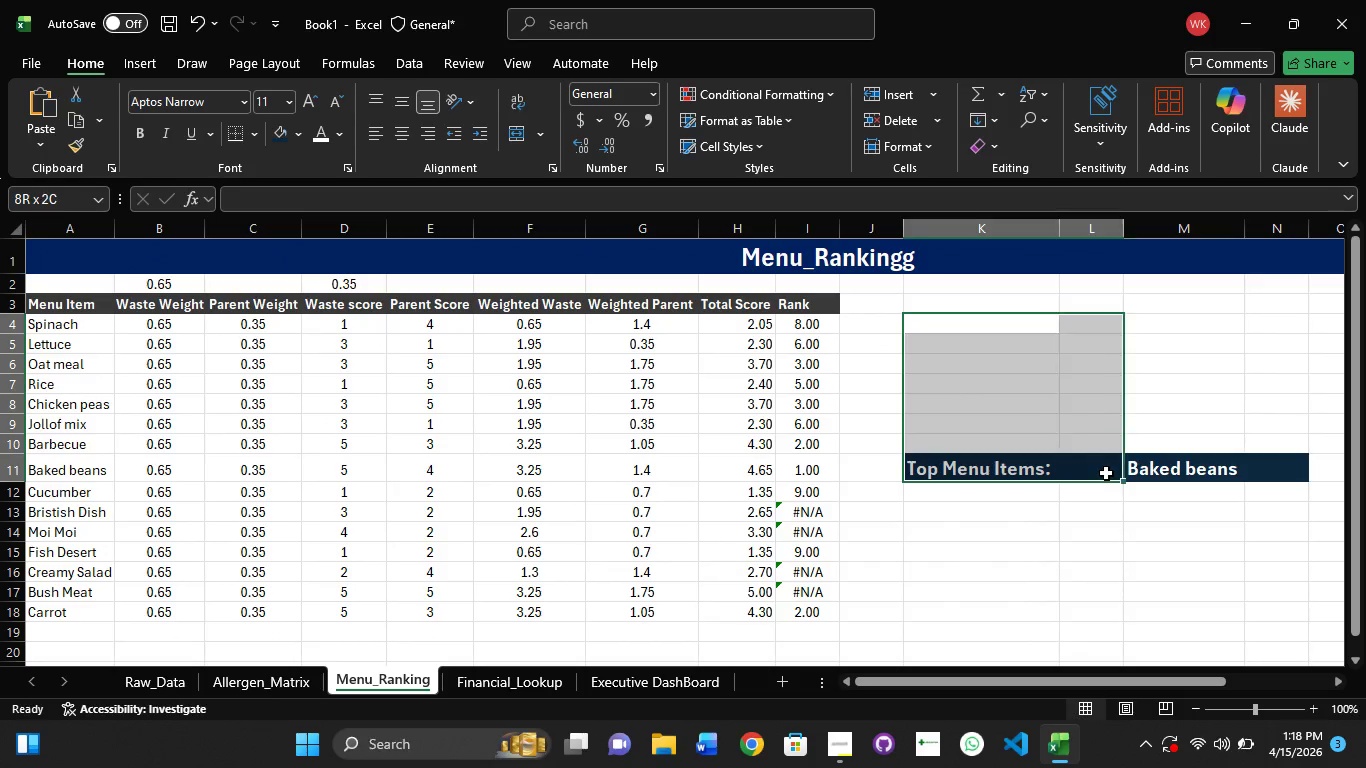 
hold_key(key=ShiftLeft, duration=0.7)
left_click([1213, 473])
 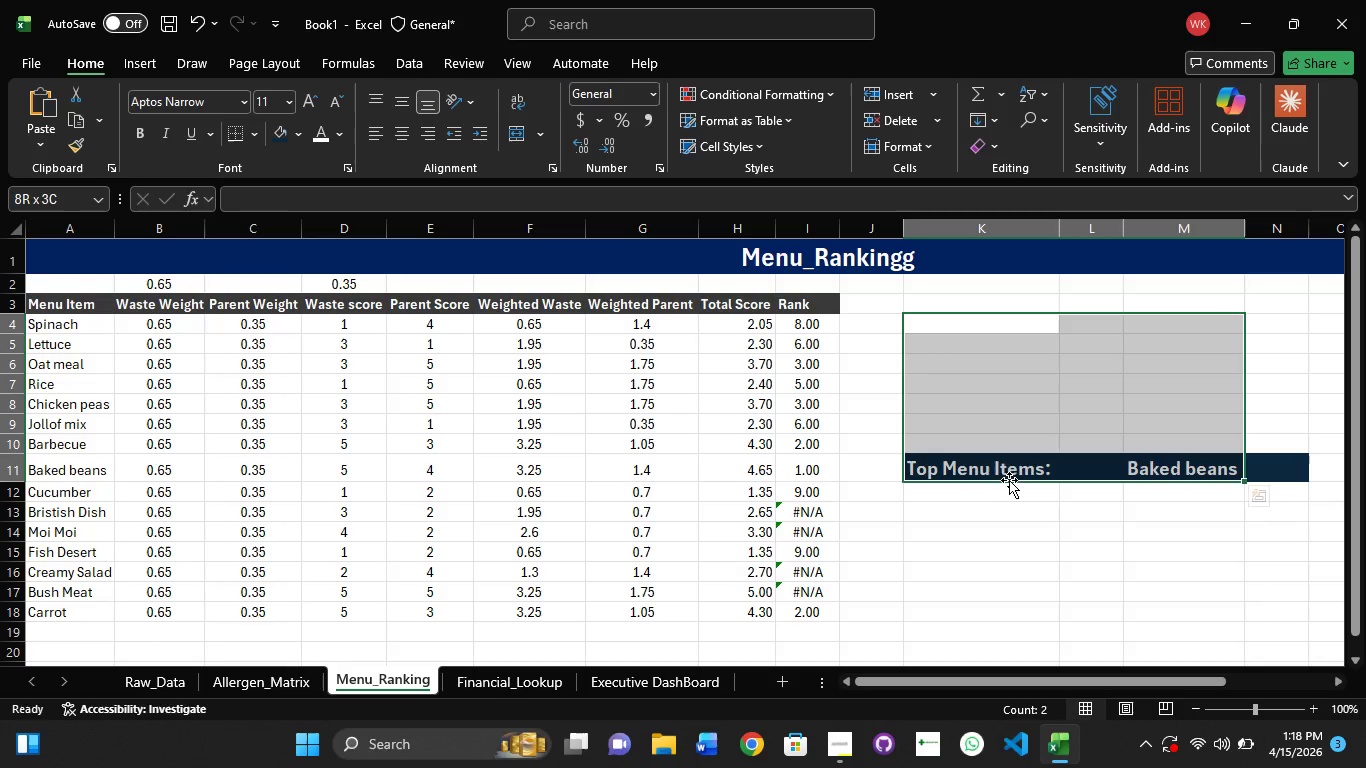 
left_click([1005, 480])
 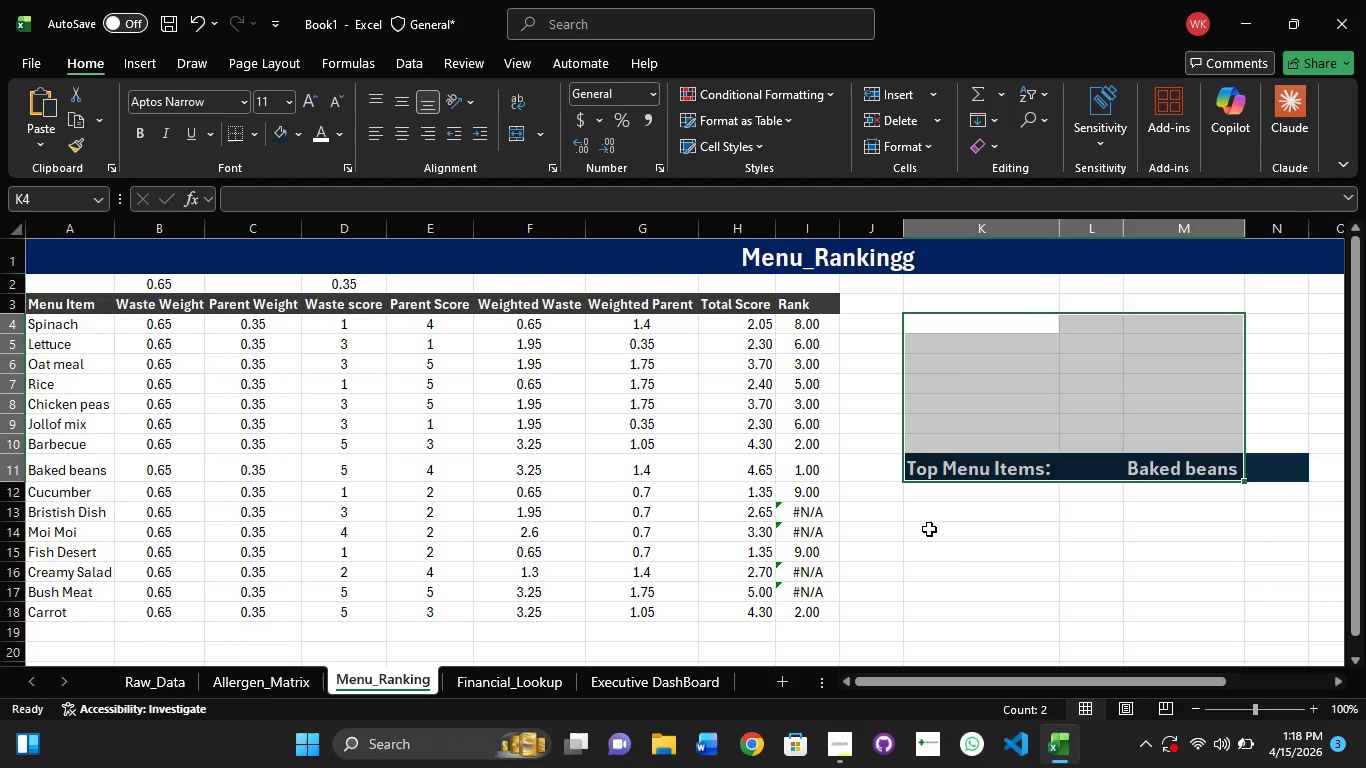 
left_click([954, 573])
 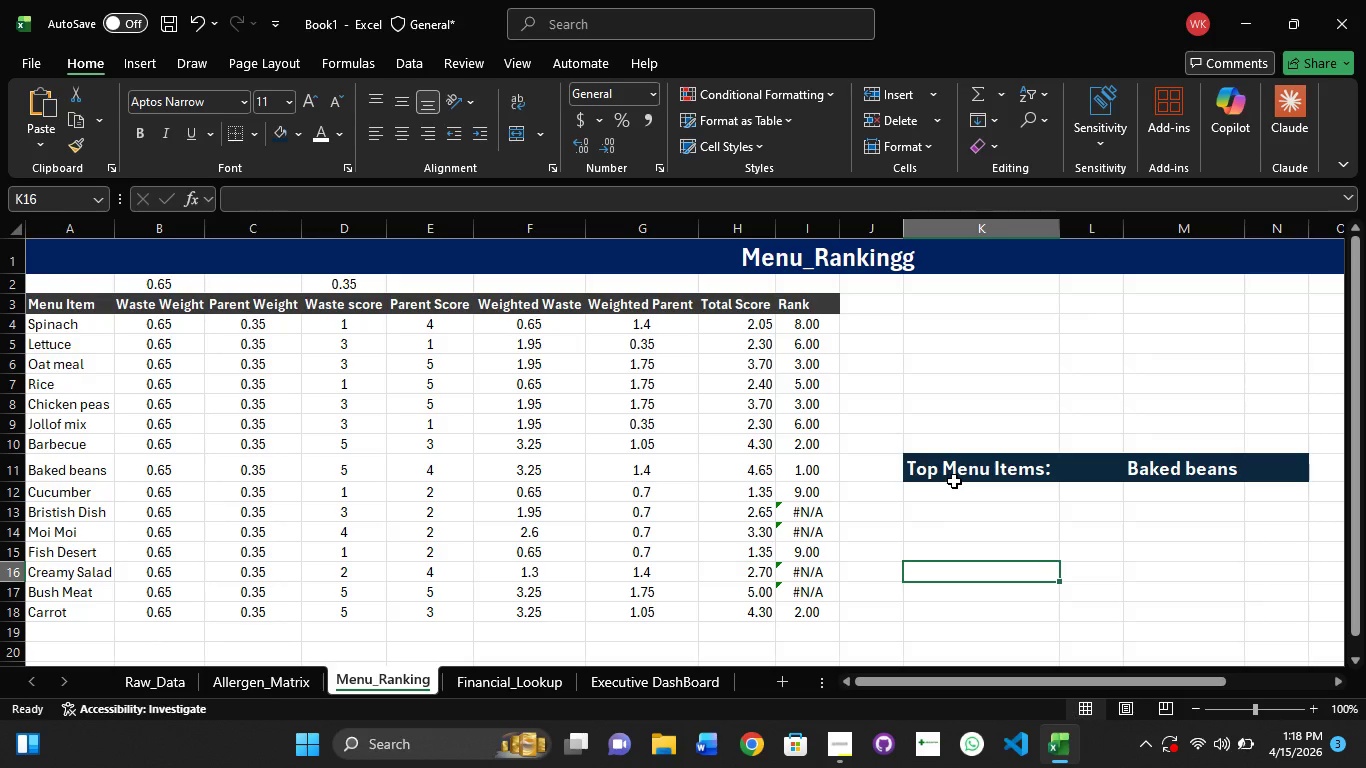 
hold_key(key=ShiftLeft, duration=0.97)
left_click([954, 481])
 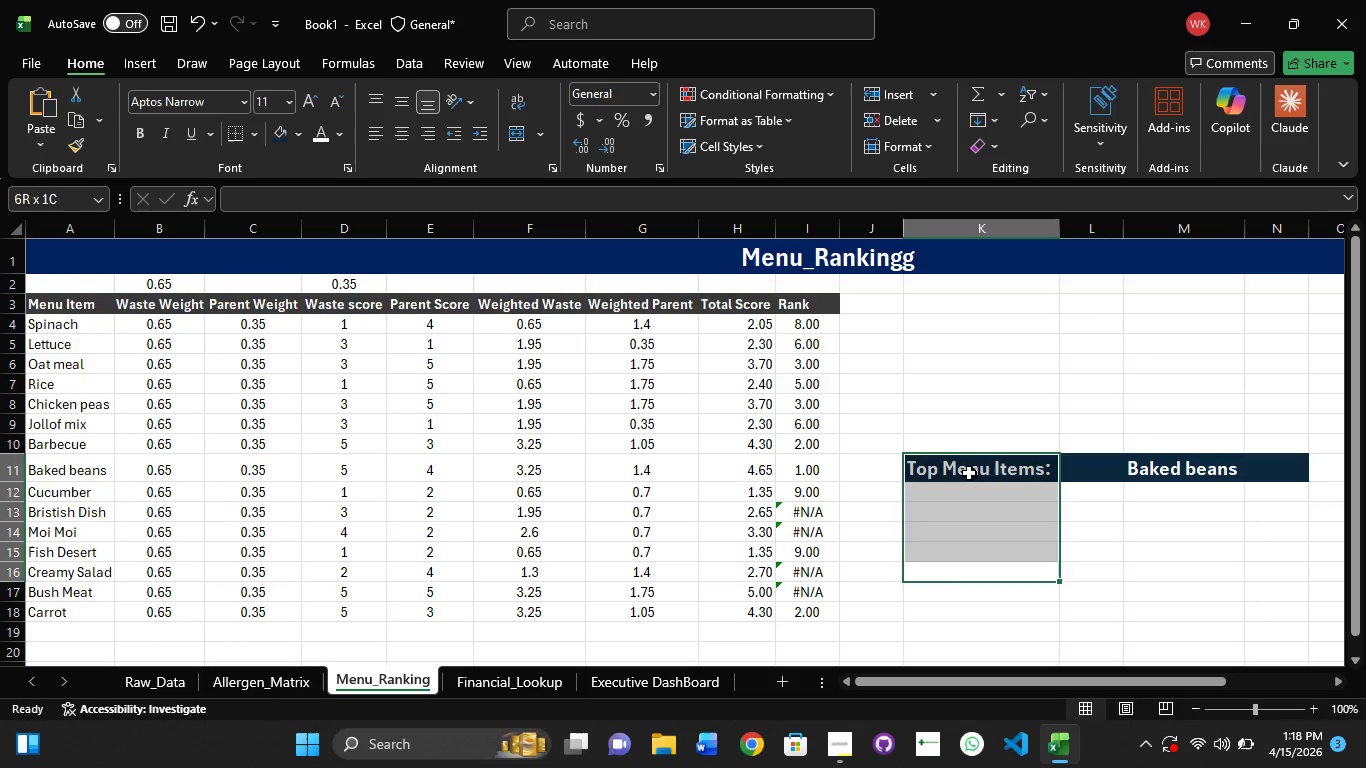 
left_click([969, 473])
 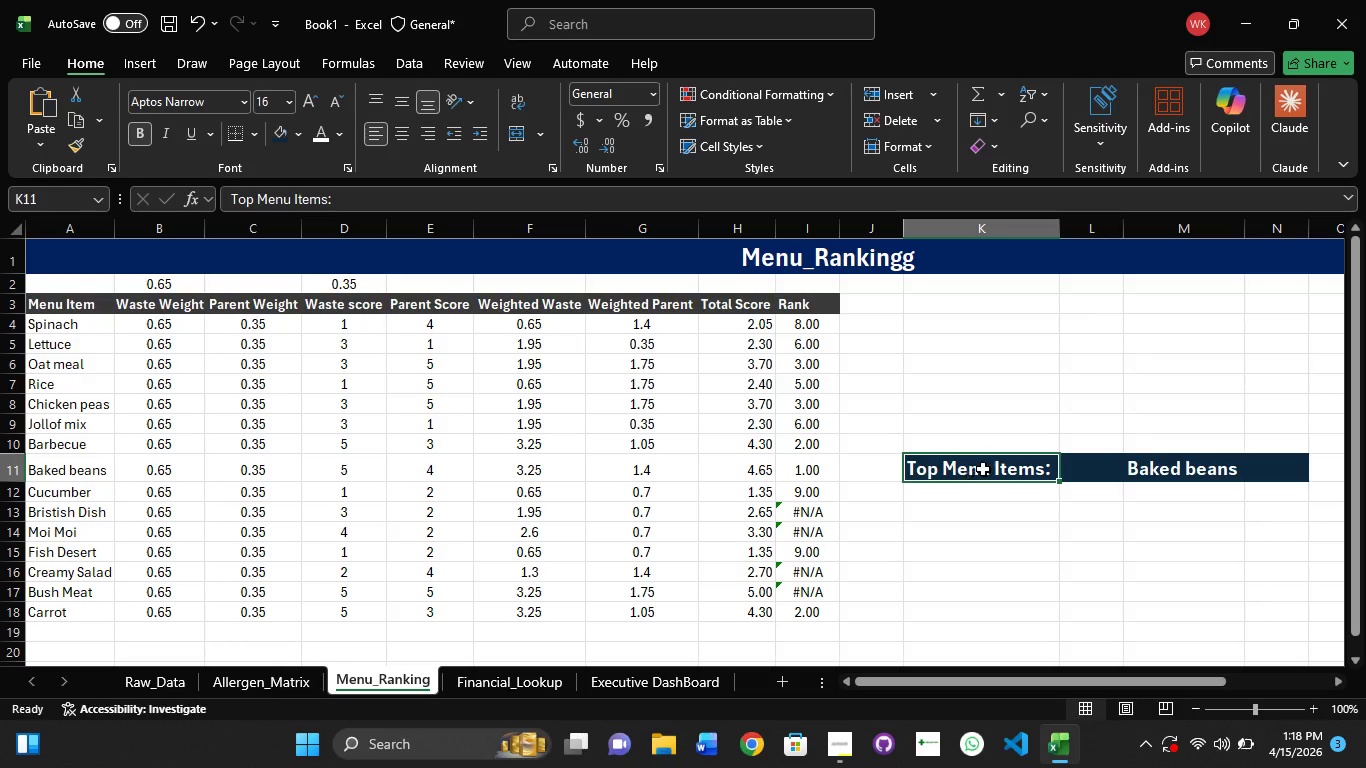 
hold_key(key=ShiftLeft, duration=1.17)
left_click([1179, 466])
 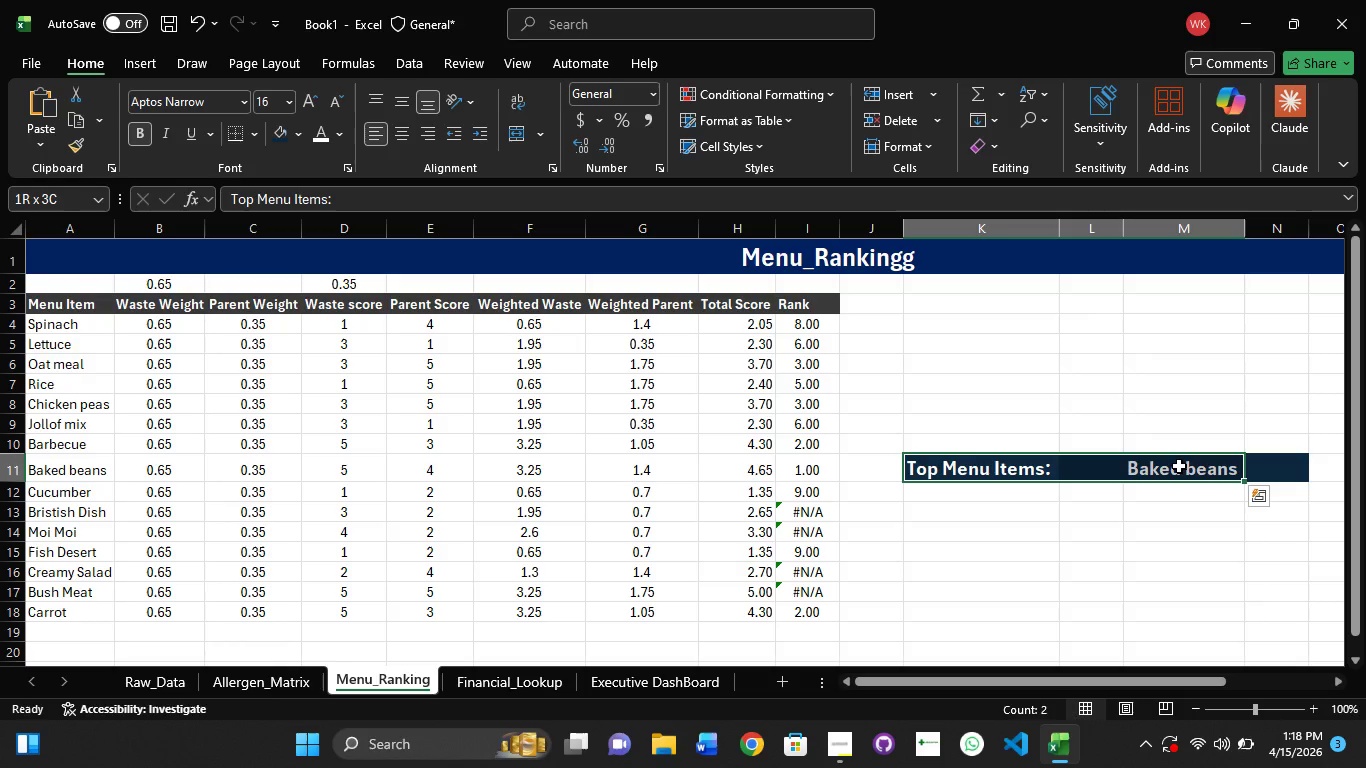 
hold_key(key=ShiftLeft, duration=1.09)
left_click([1280, 467])
 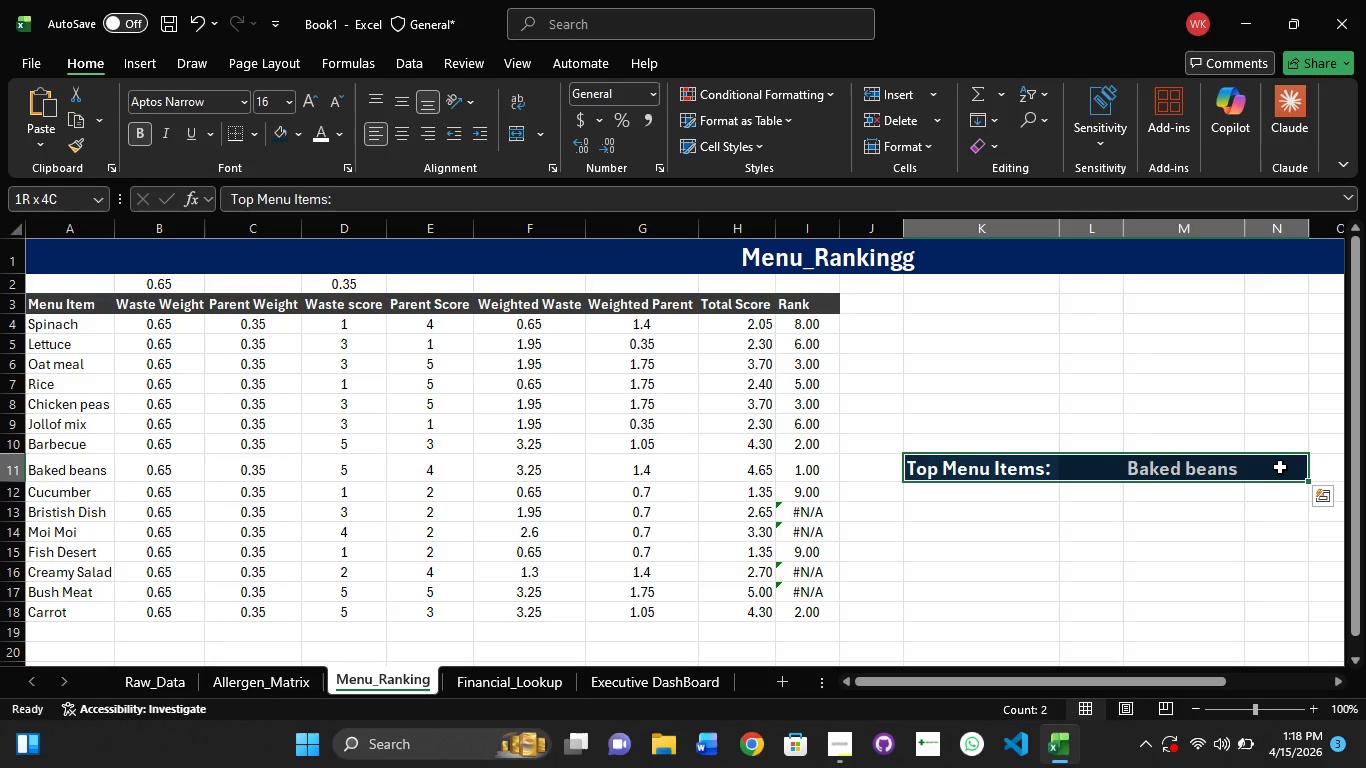 
hold_key(key=ControlLeft, duration=1.52)
 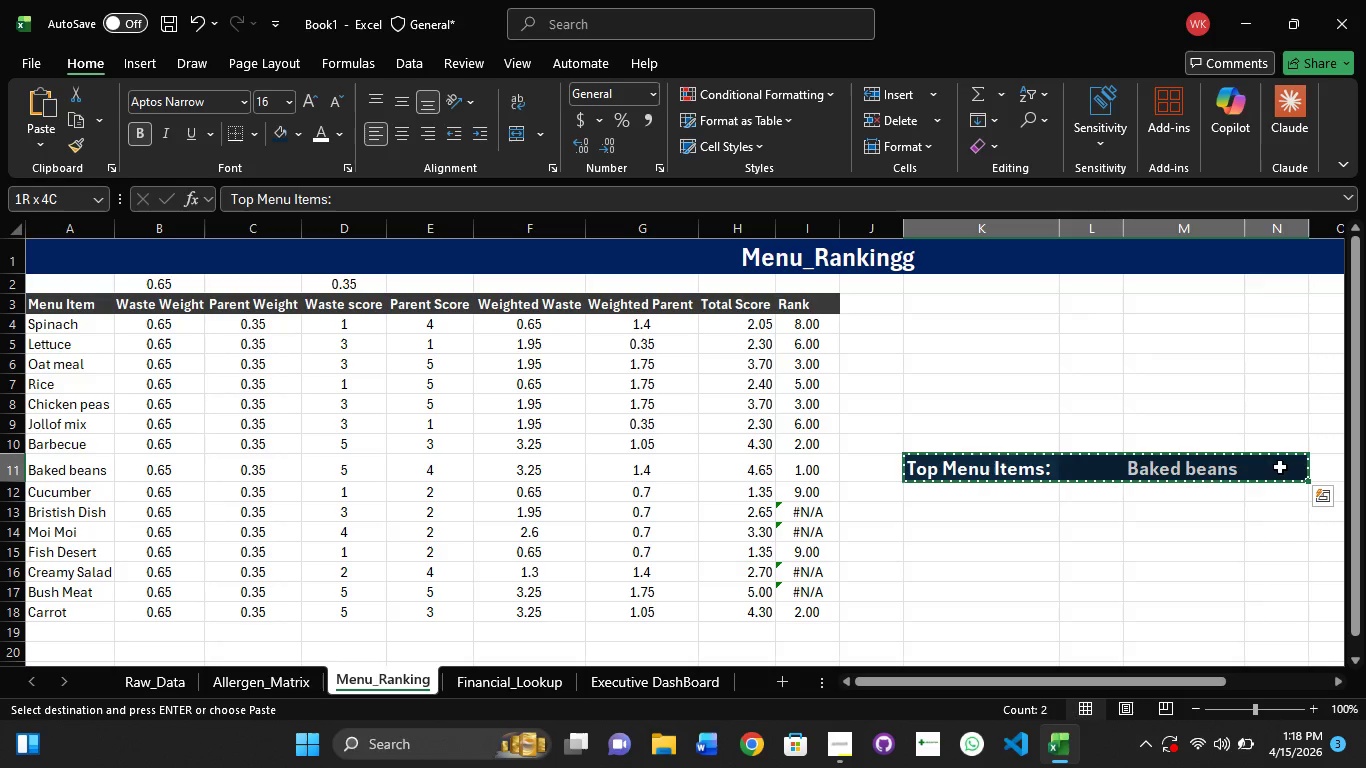 
key(Control+C)
 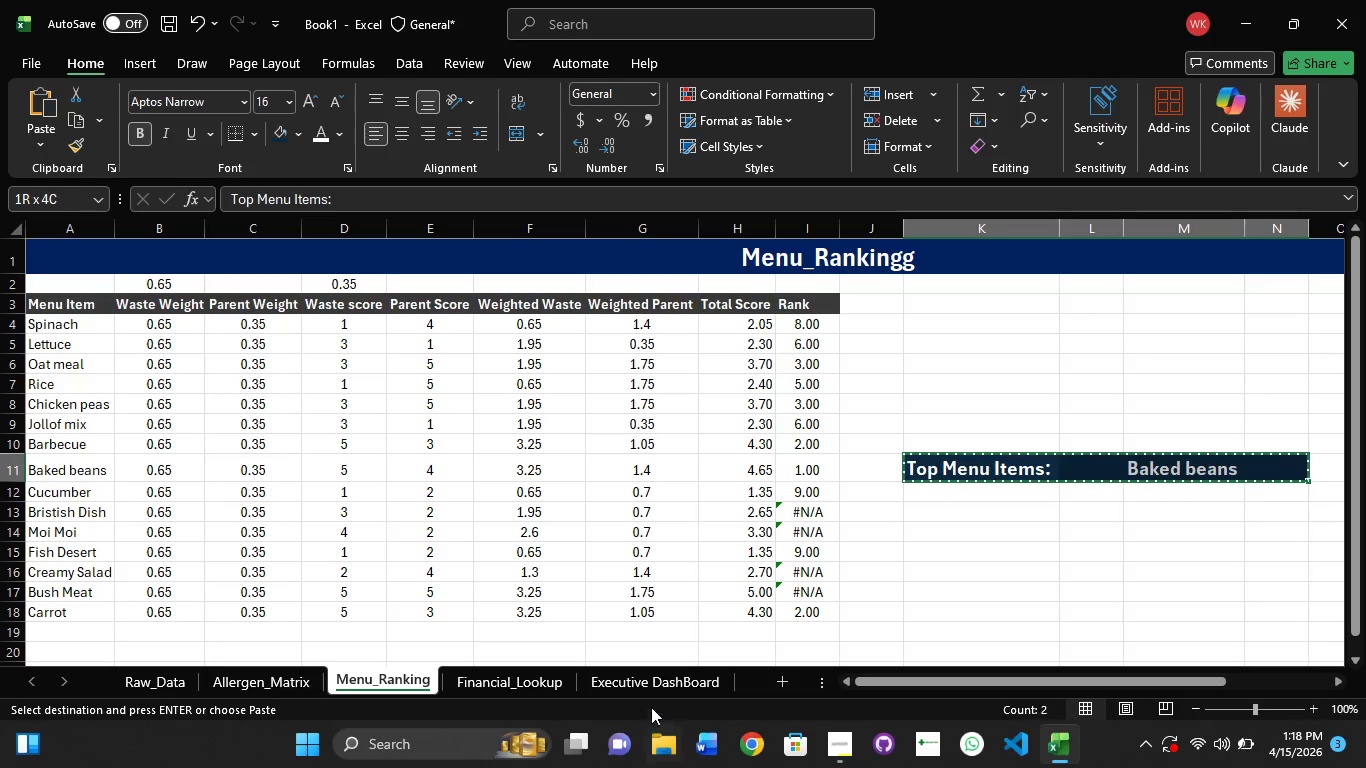 
left_click([663, 681])
 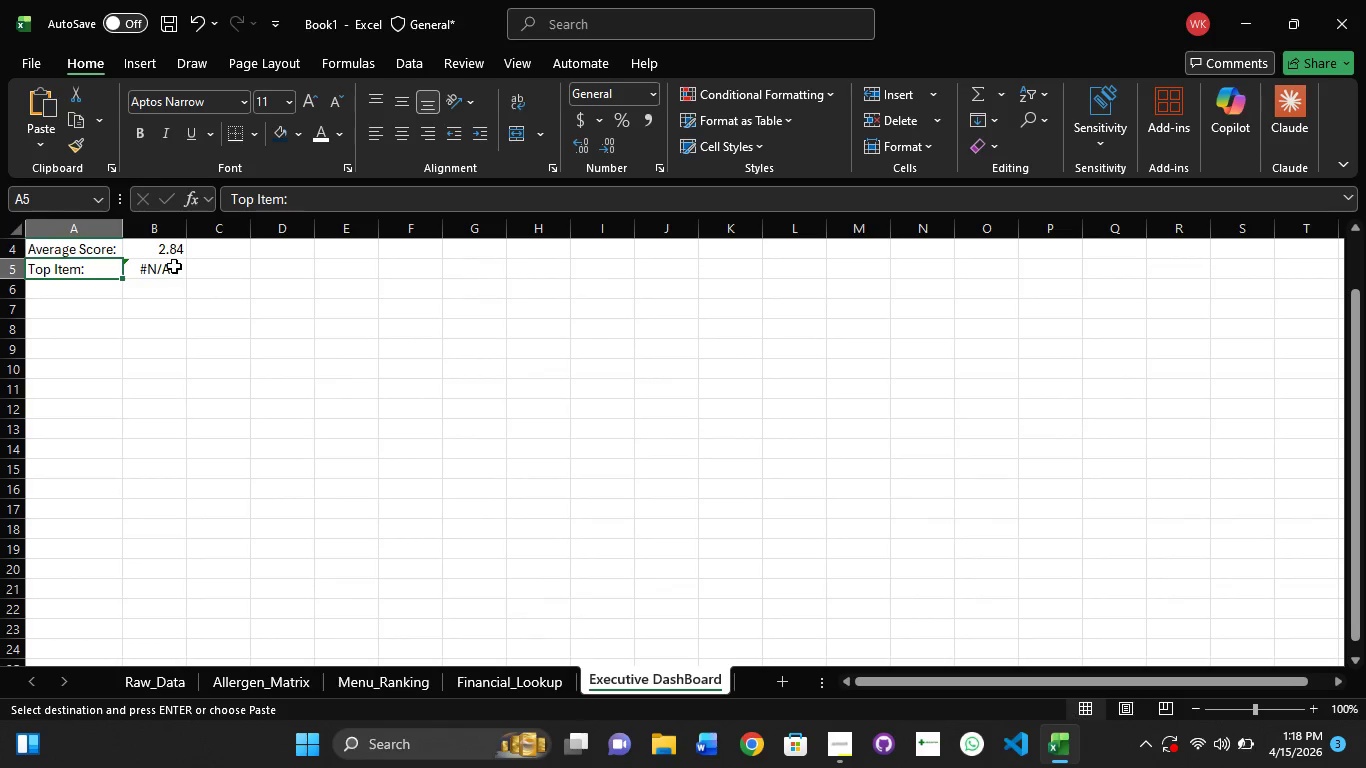 
left_click([164, 266])
 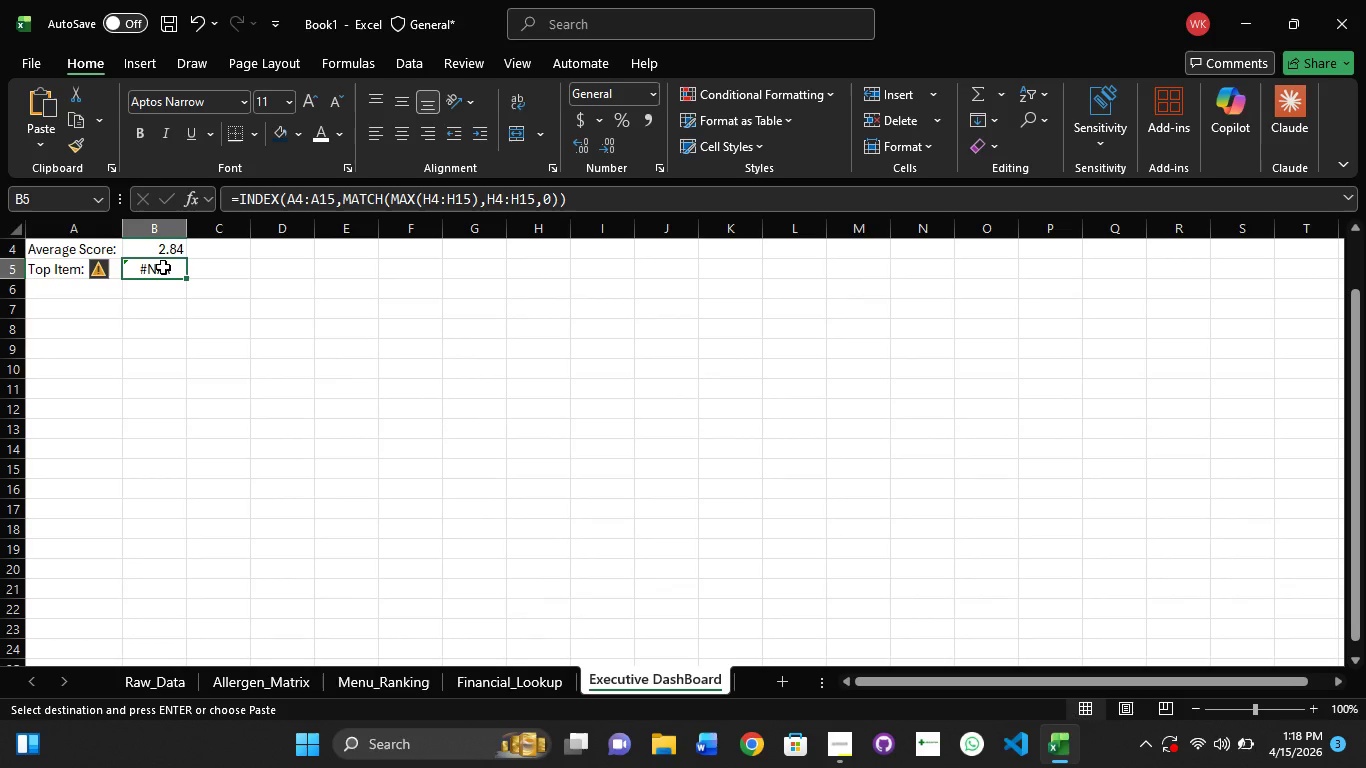 
key(Control+V)
 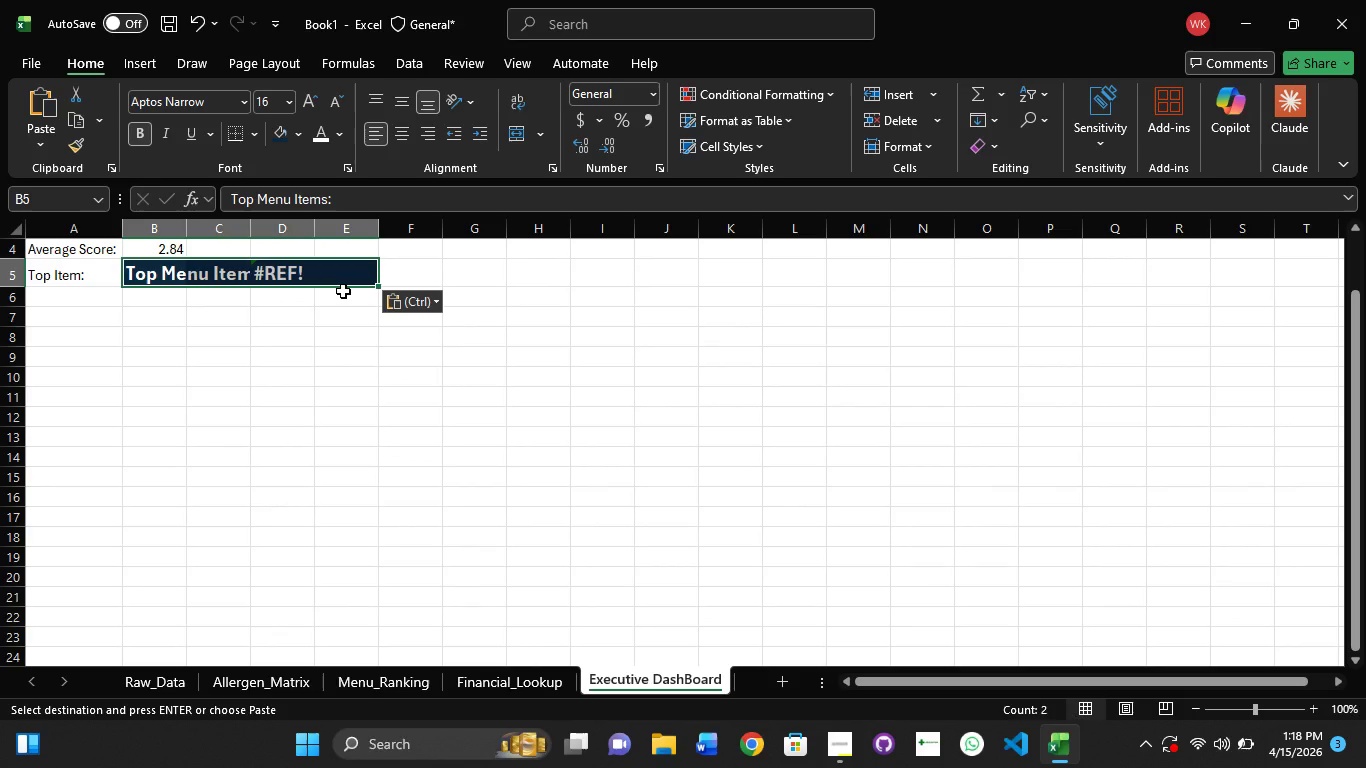 
left_click([343, 291])
 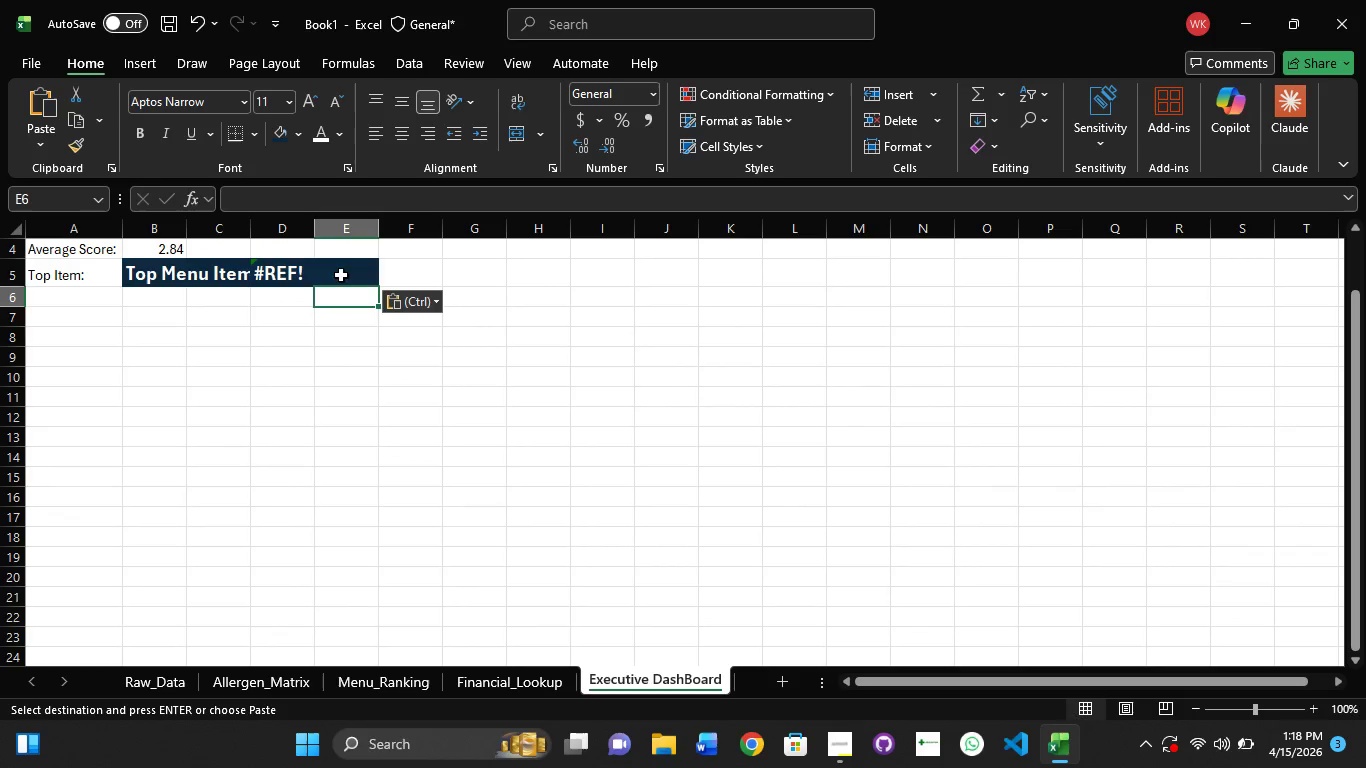 
left_click([341, 273])
 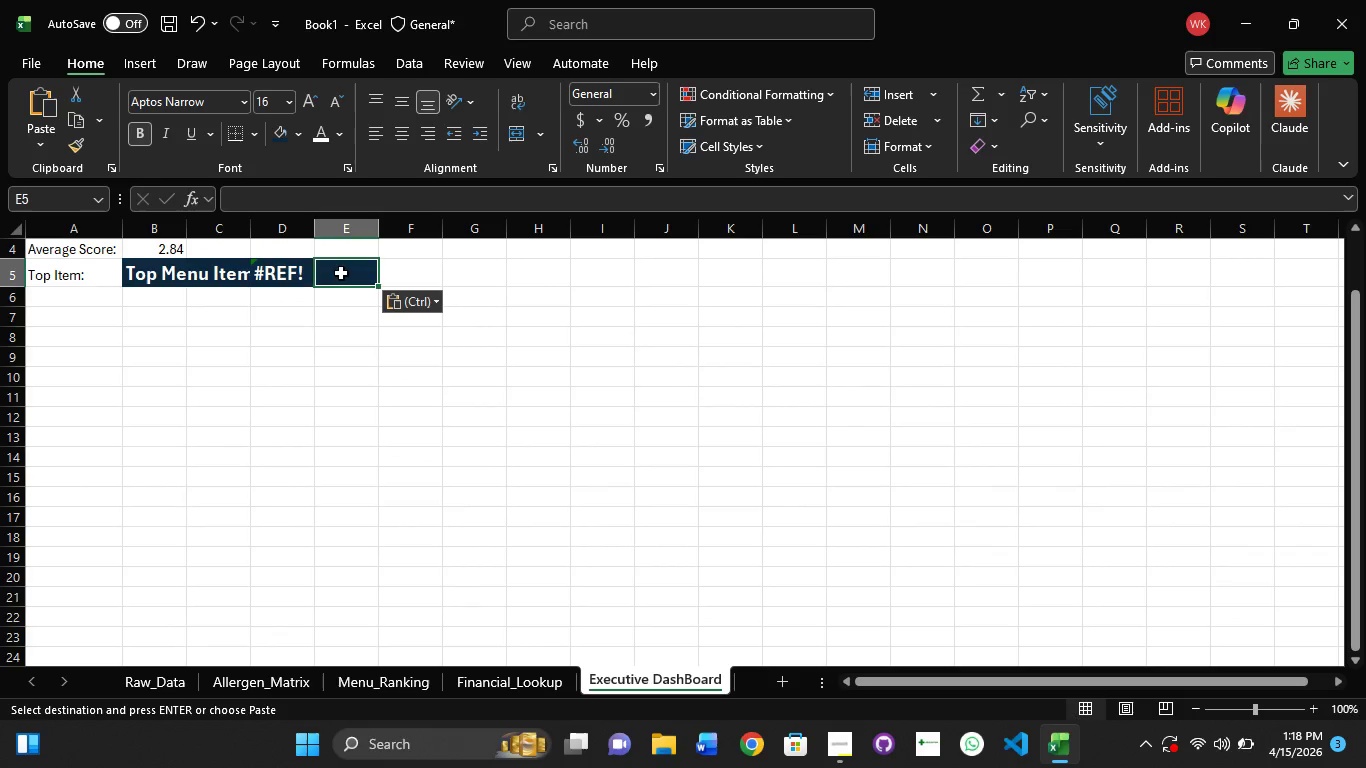 
left_click([341, 273])
 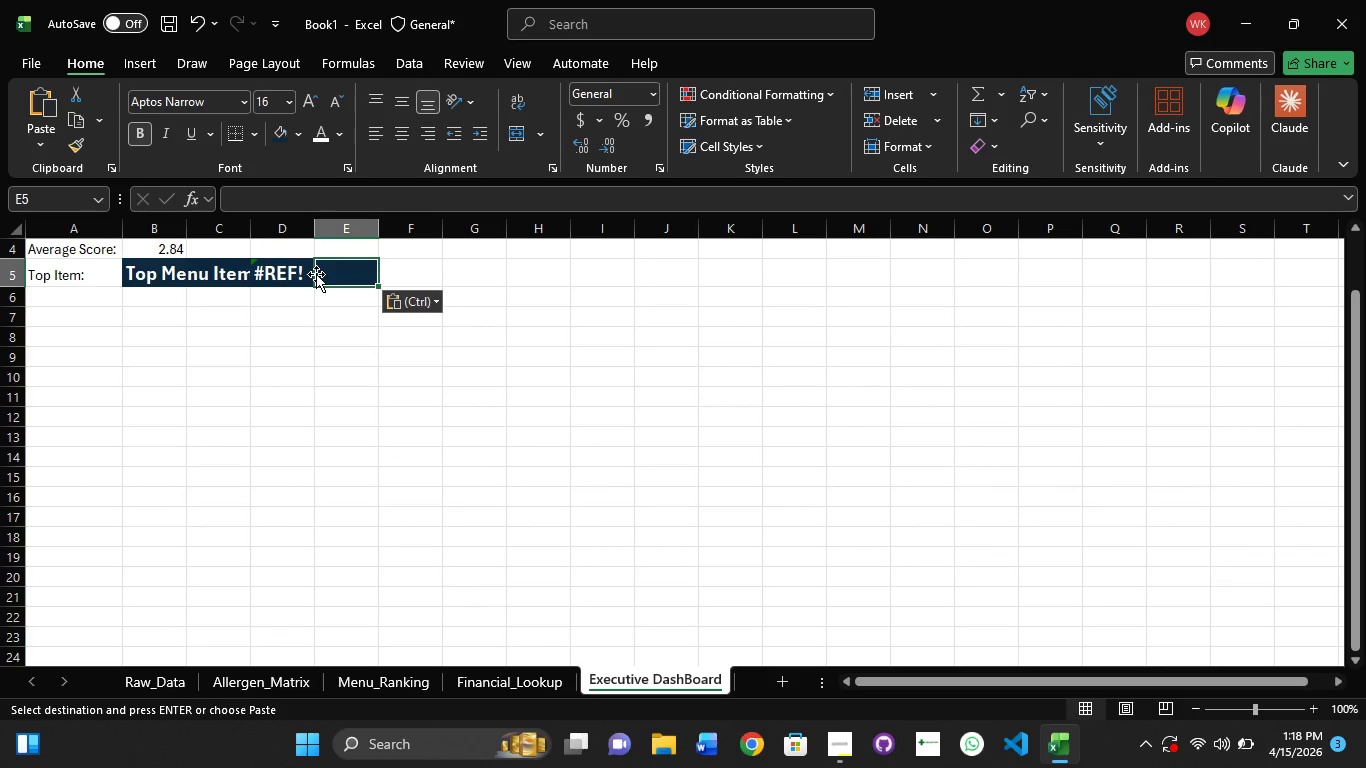 
left_click([275, 278])
 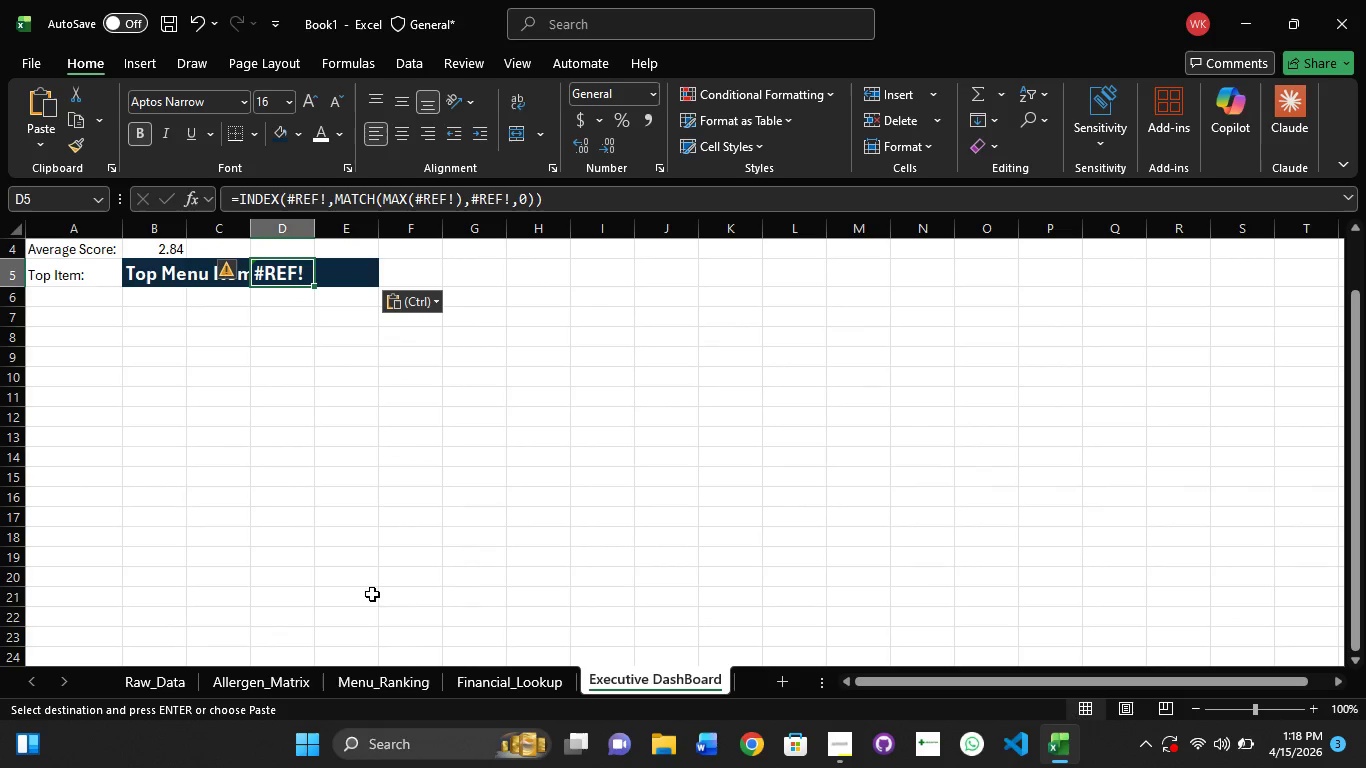 
left_click([396, 683])
 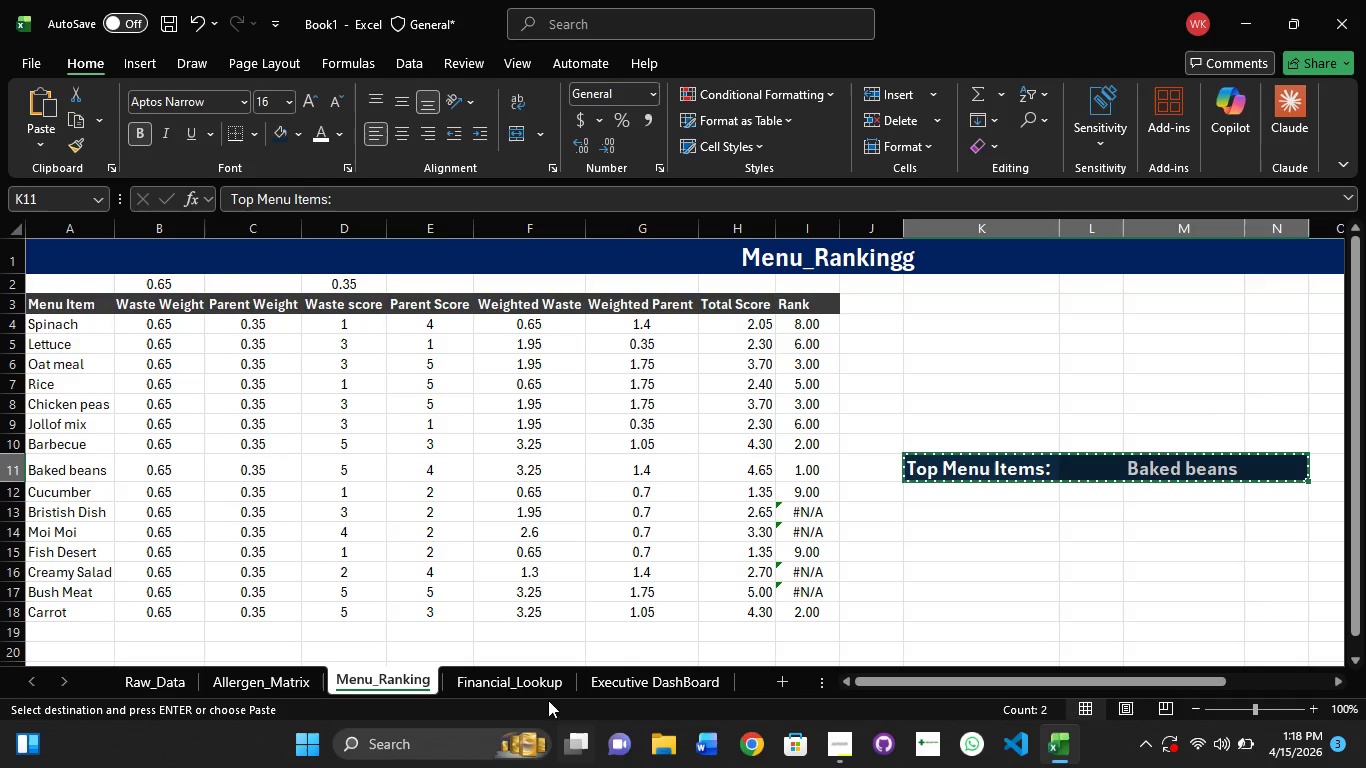 
left_click([690, 678])
 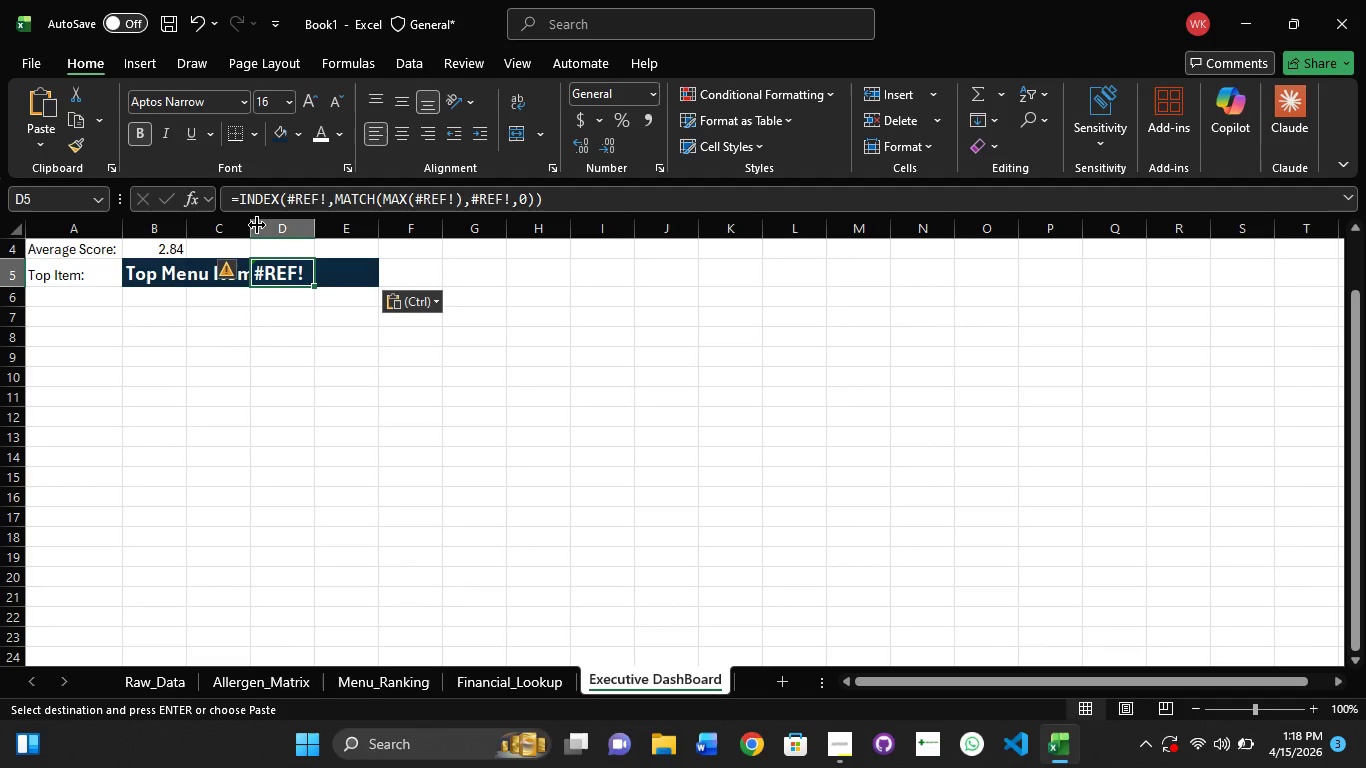 
double_click([254, 224])
 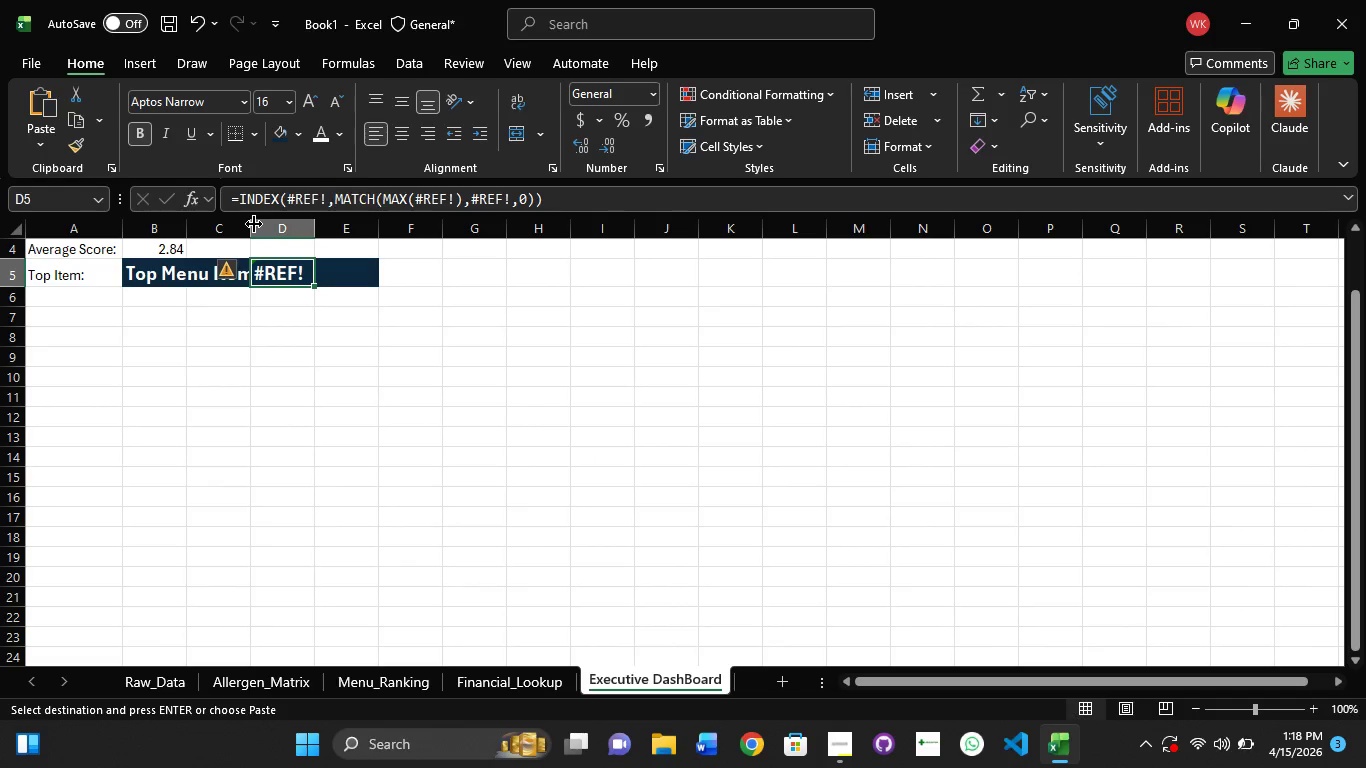 
triple_click([254, 224])
 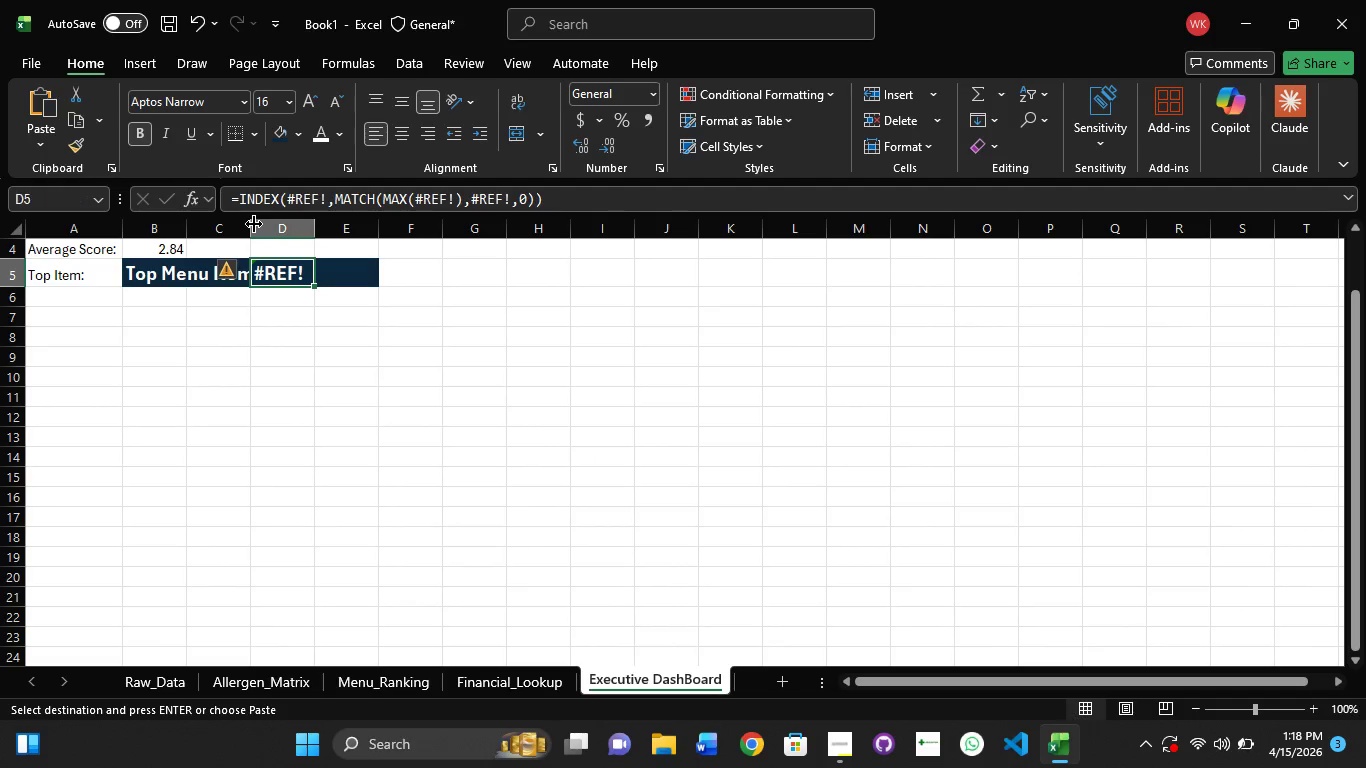 
triple_click([254, 224])
 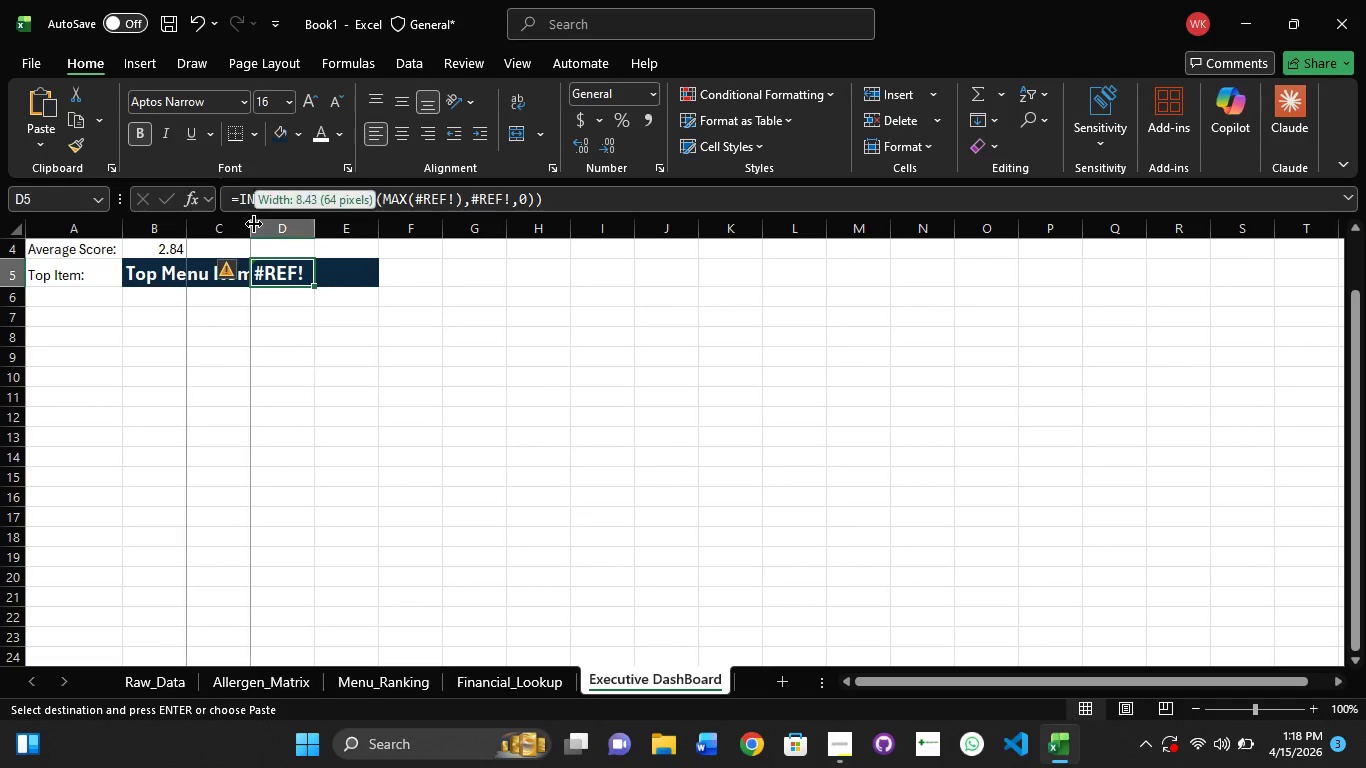 
triple_click([254, 224])
 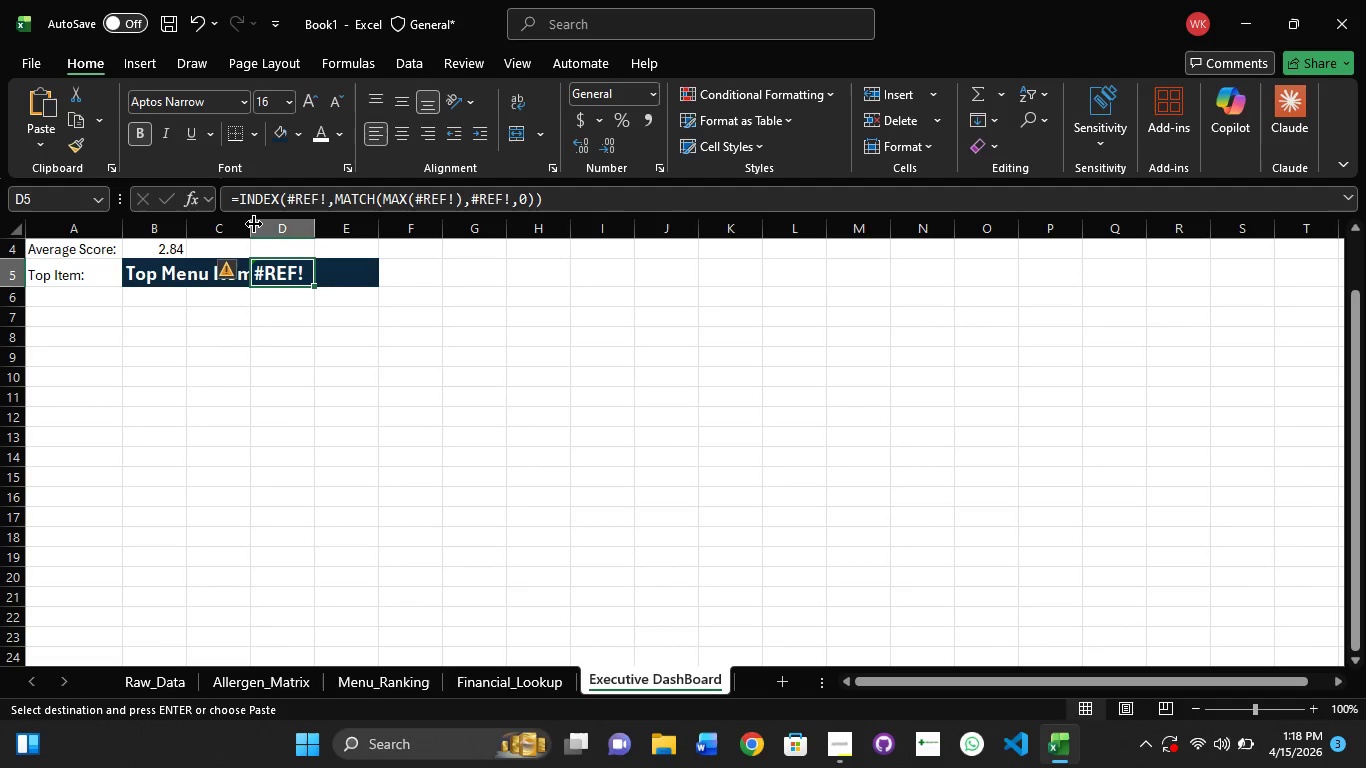 
triple_click([254, 224])
 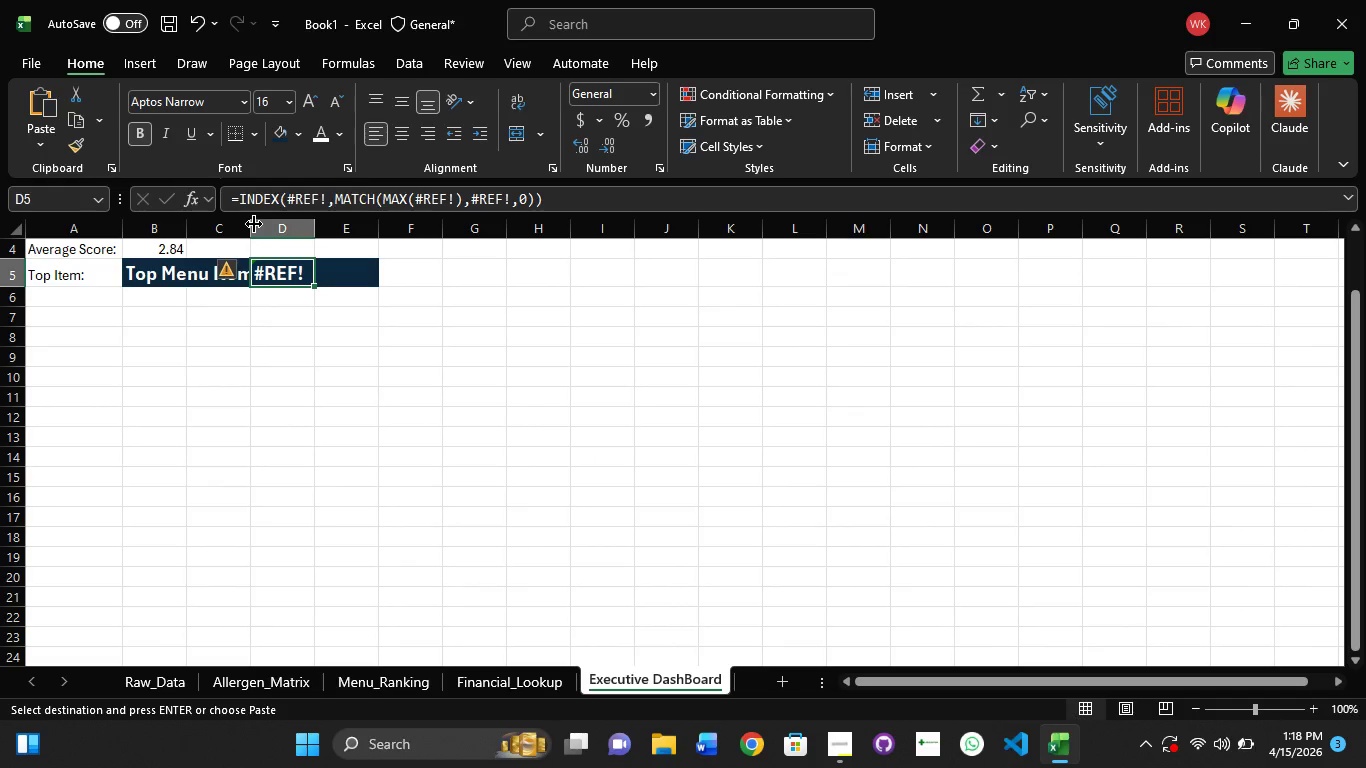 
left_click([254, 224])
 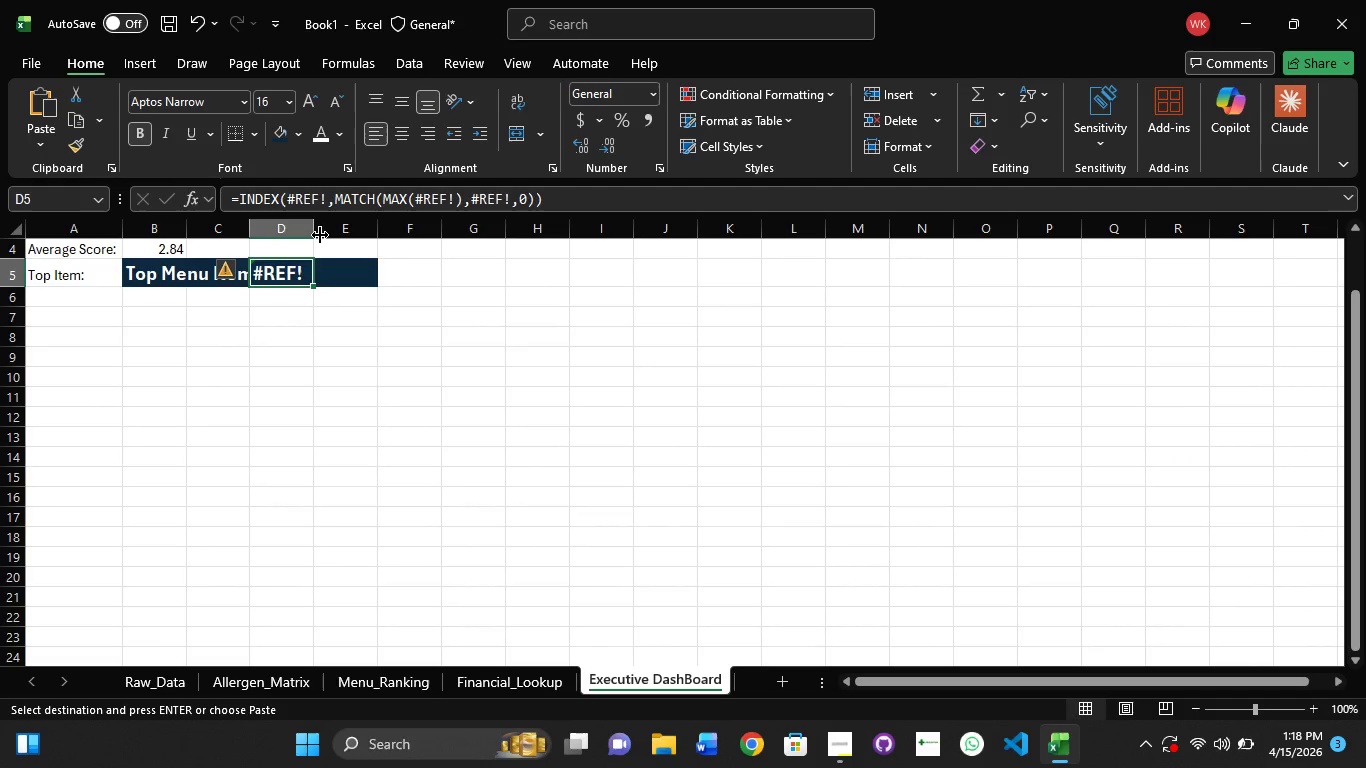 
double_click([319, 234])
 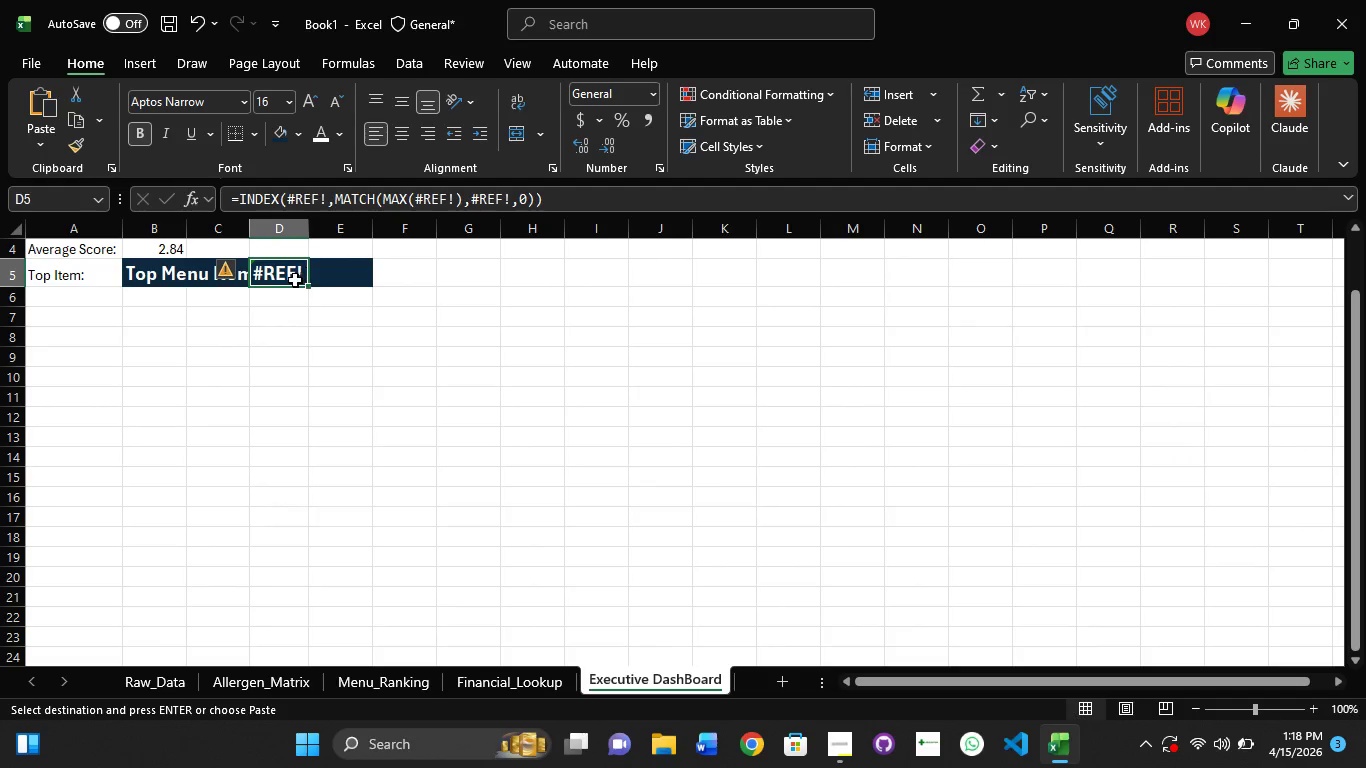 
double_click([295, 280])
 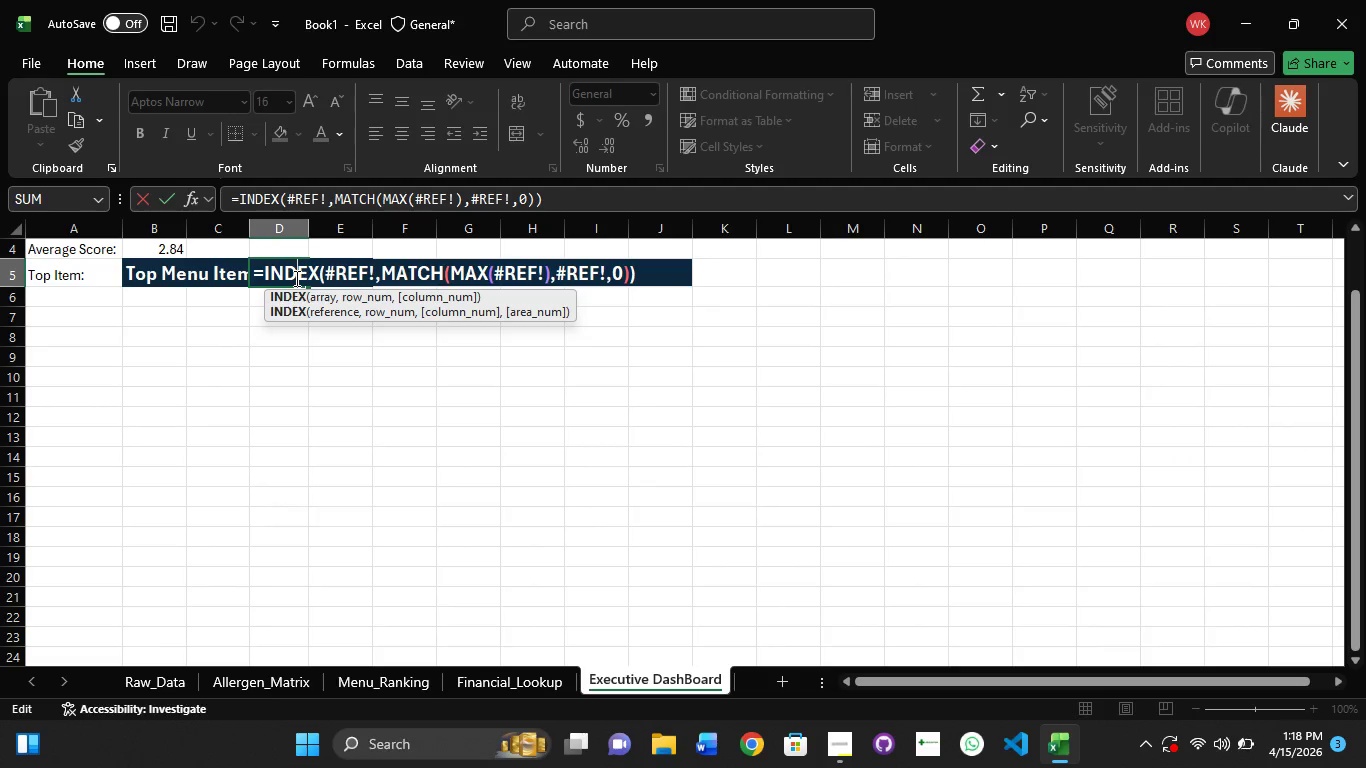 
key(Shift+ShiftLeft)
 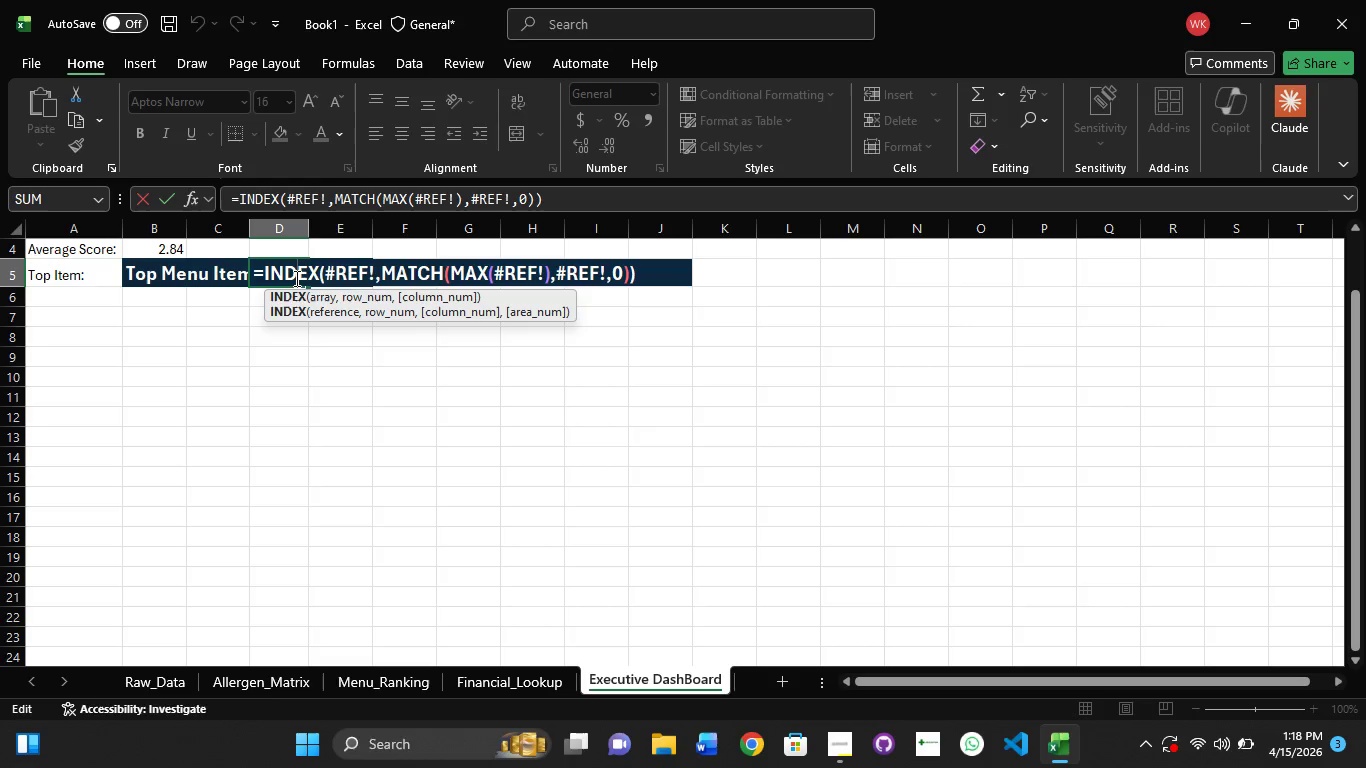 
key(Control+A)
 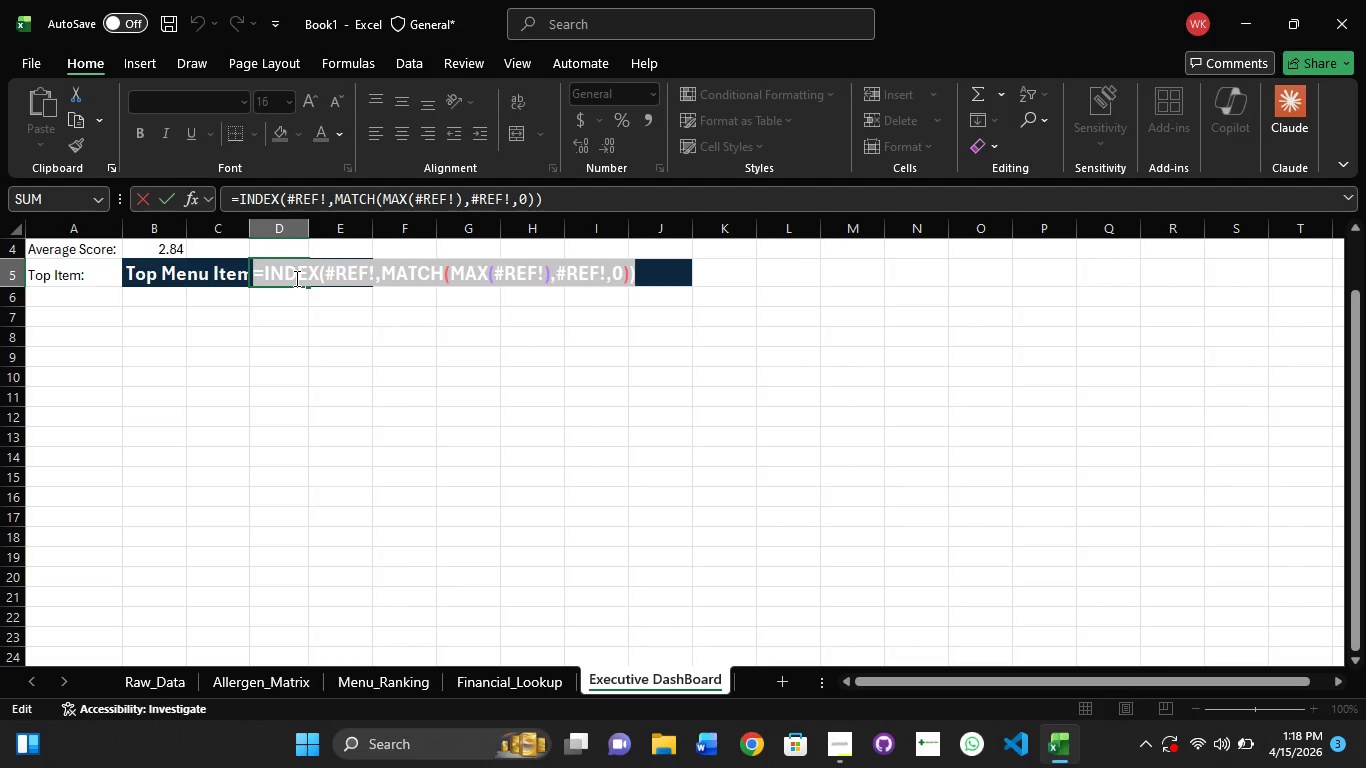 
type(Baked B?ean)
key(Backspace)
key(Backspace)
key(Backspace)
key(Backspace)
type(eans)
 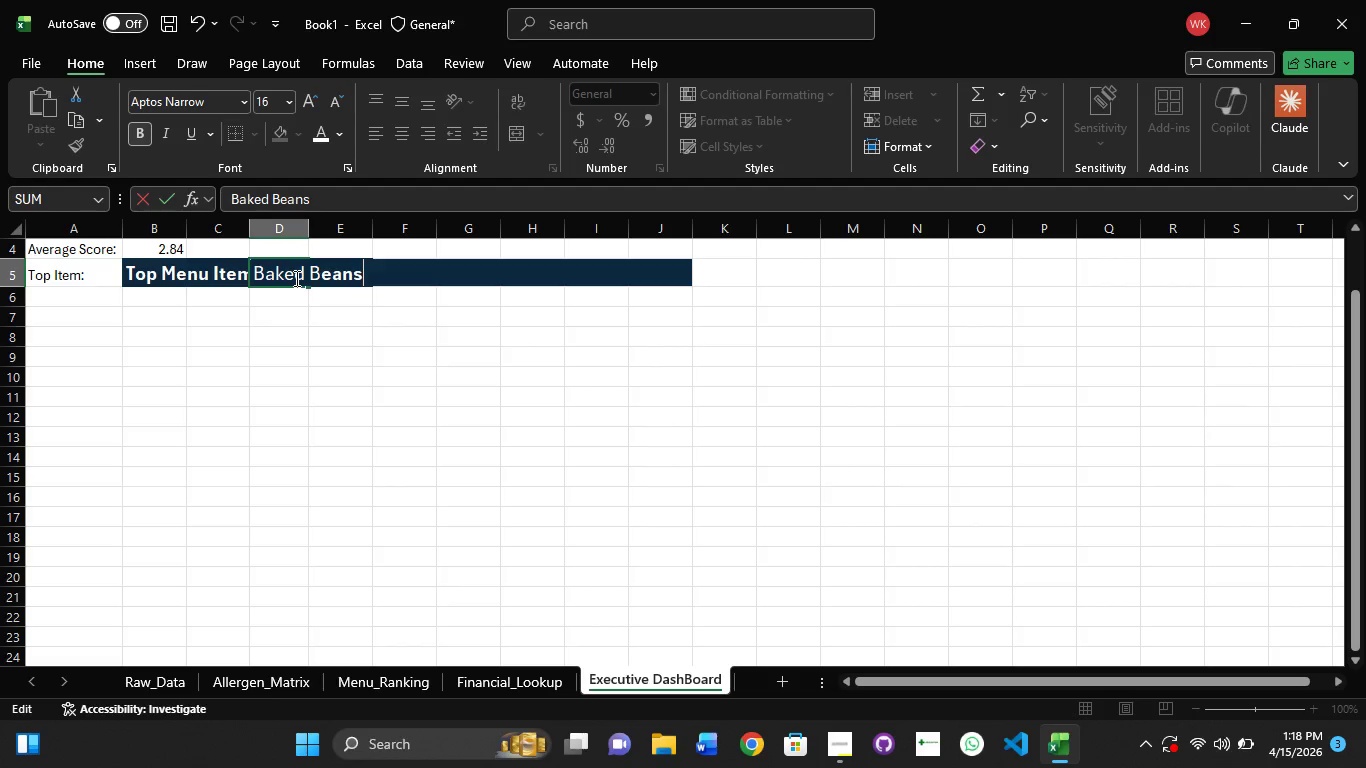 
double_click([248, 232])
 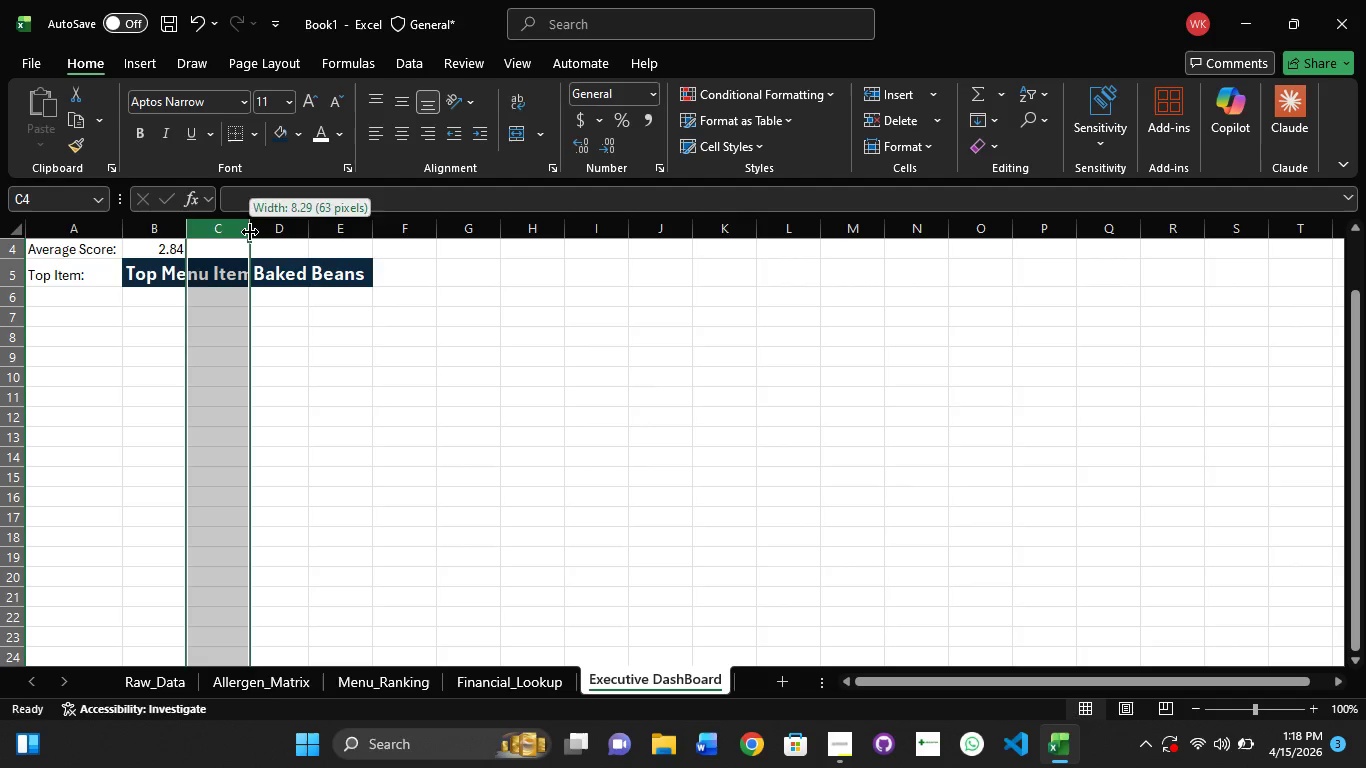 
double_click([250, 232])
 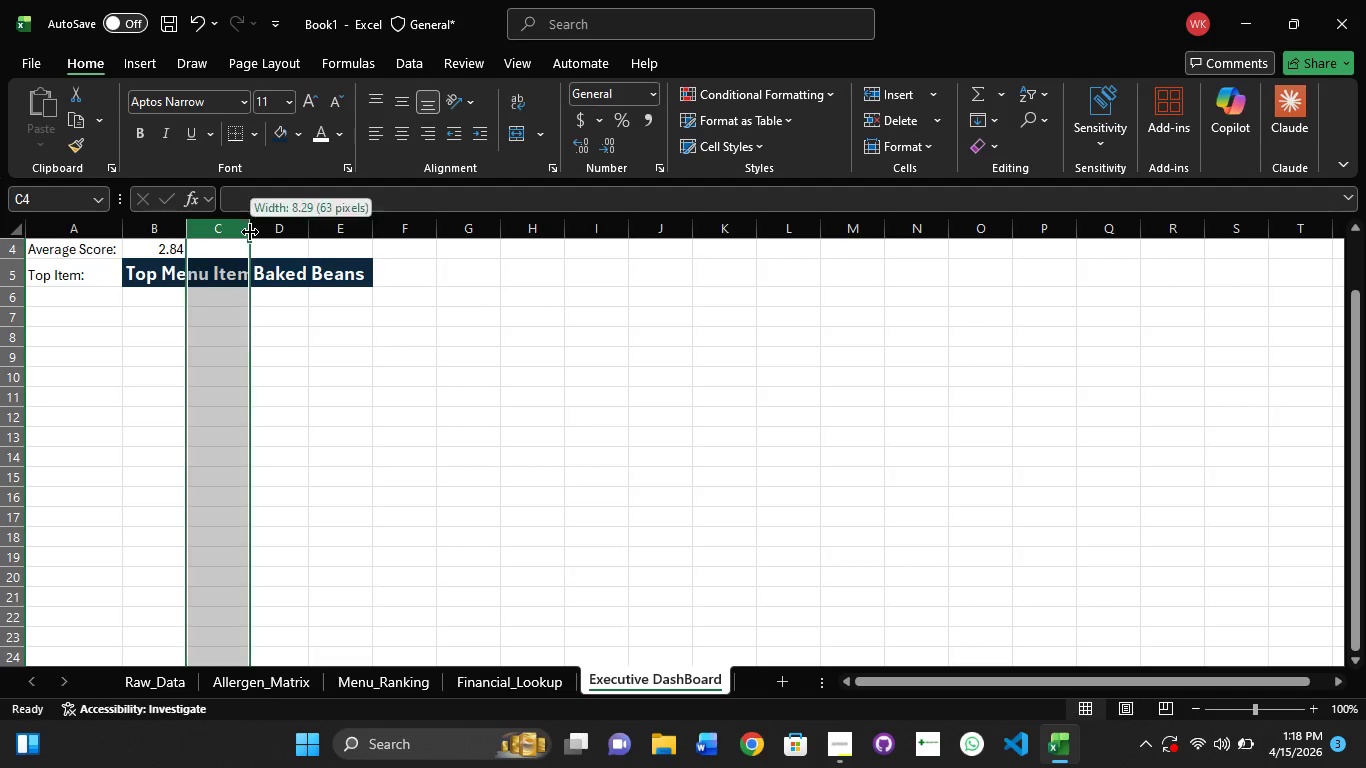 
triple_click([250, 232])
 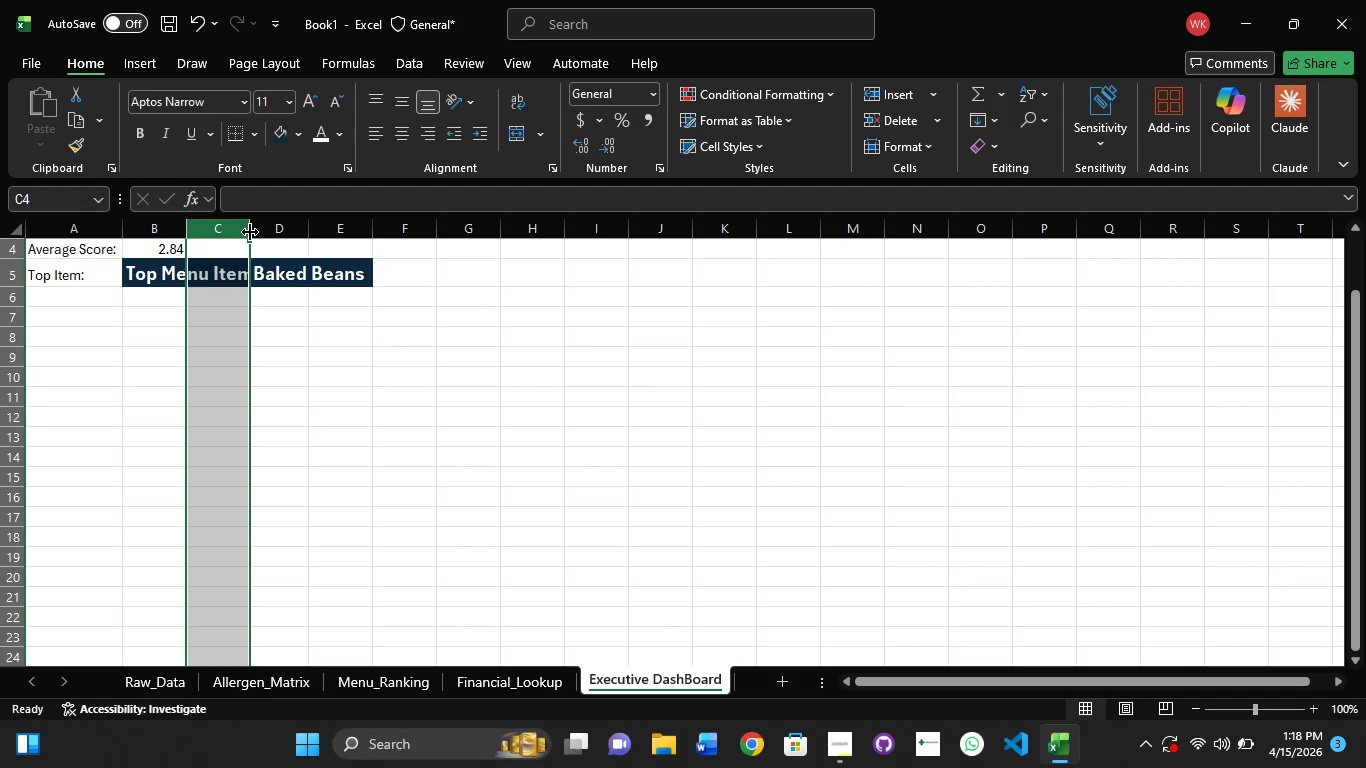 
left_click_drag(start_coordinate=[250, 232], to_coordinate=[262, 232])
 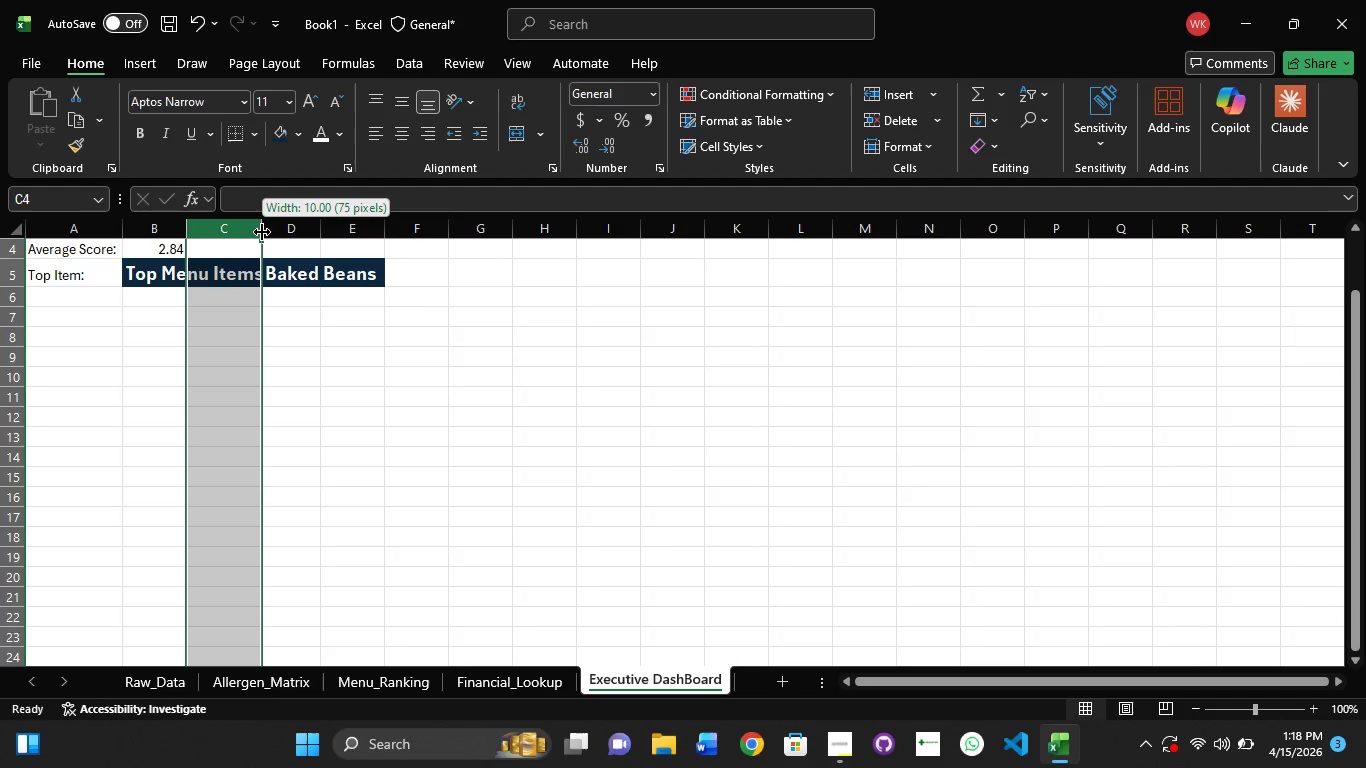 
left_click_drag(start_coordinate=[262, 232], to_coordinate=[276, 232])
 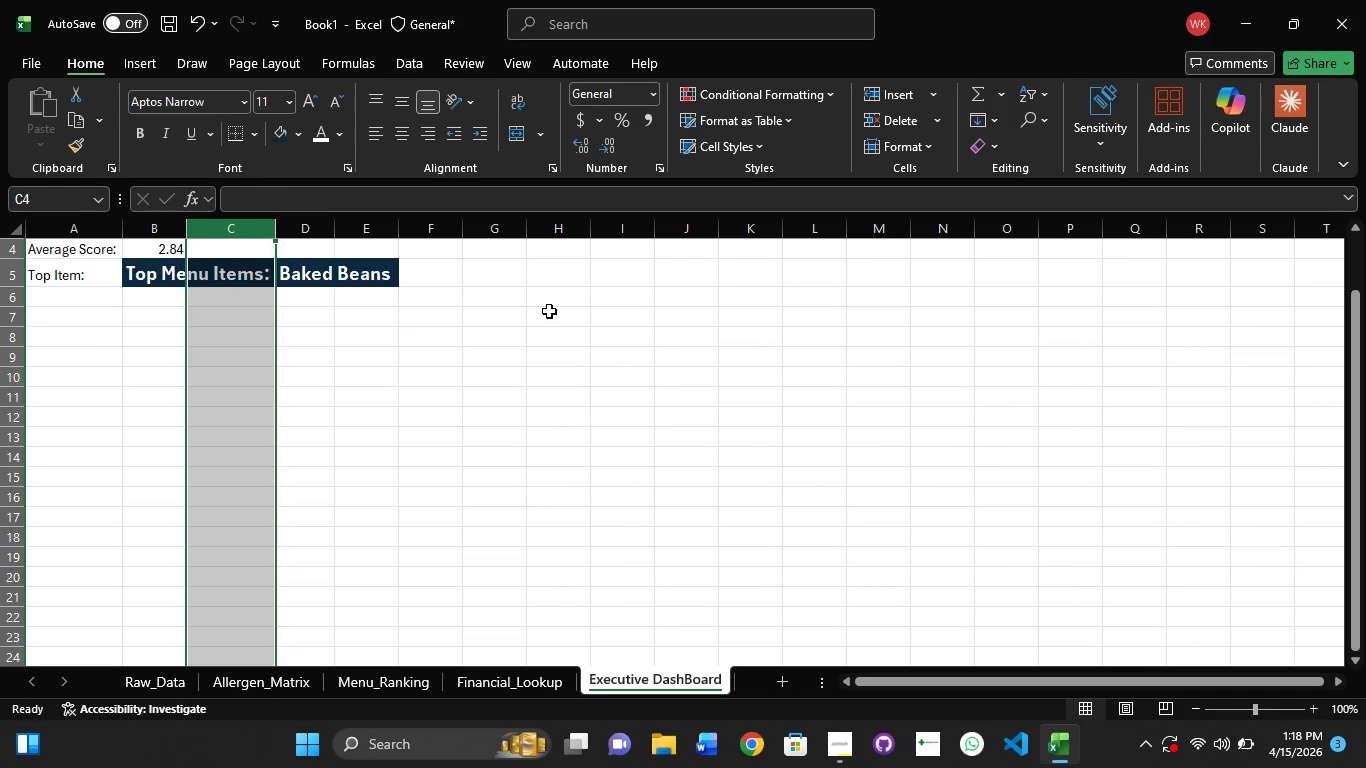 
left_click([578, 320])
 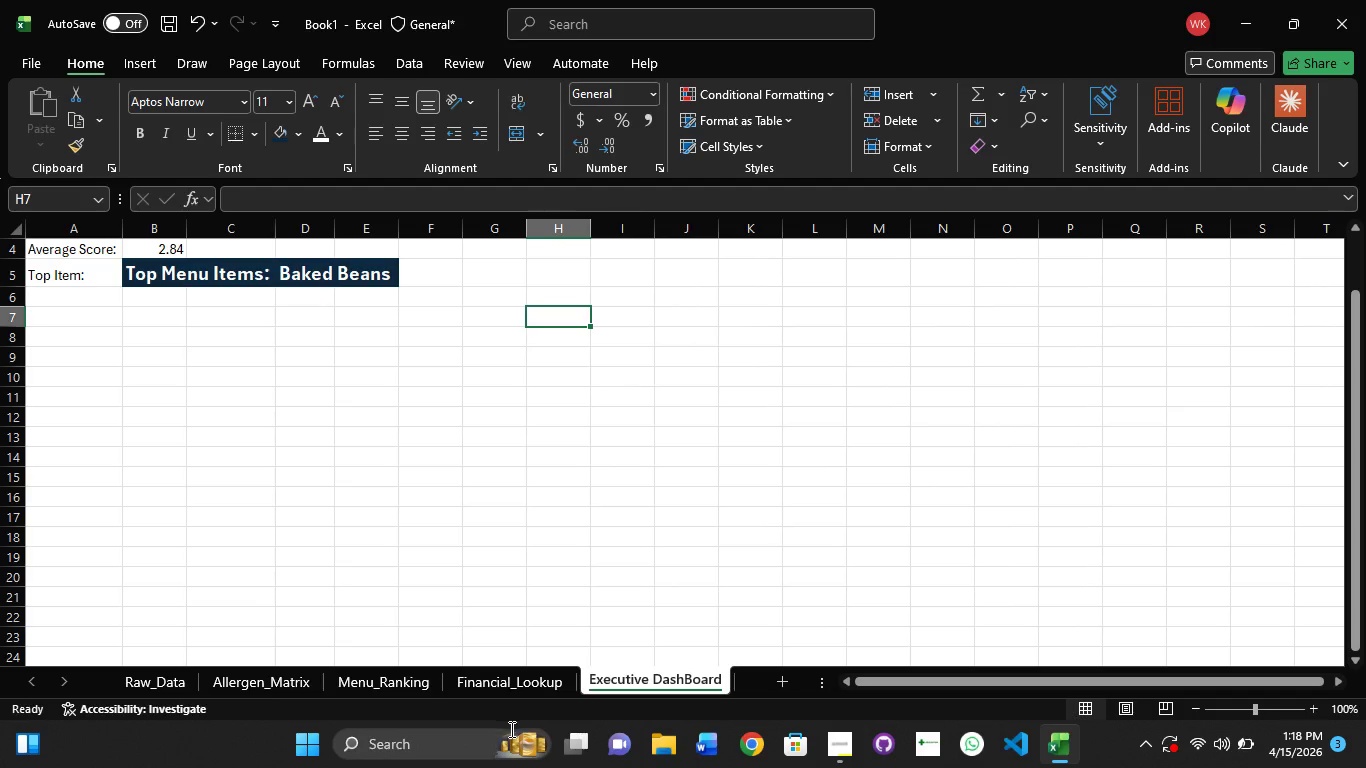 
wait(8.61)
 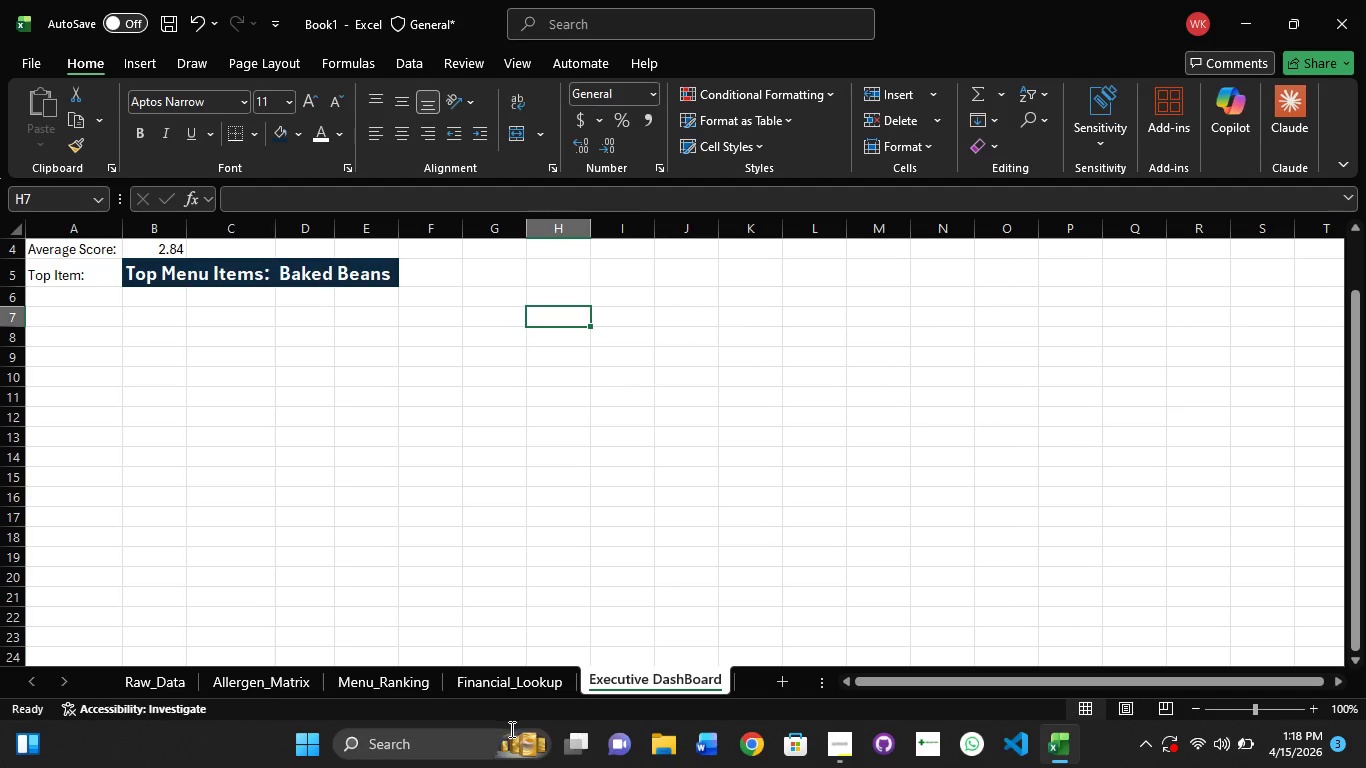 
scroll: coordinate [576, 767], scroll_direction: down, amount: 1.0
 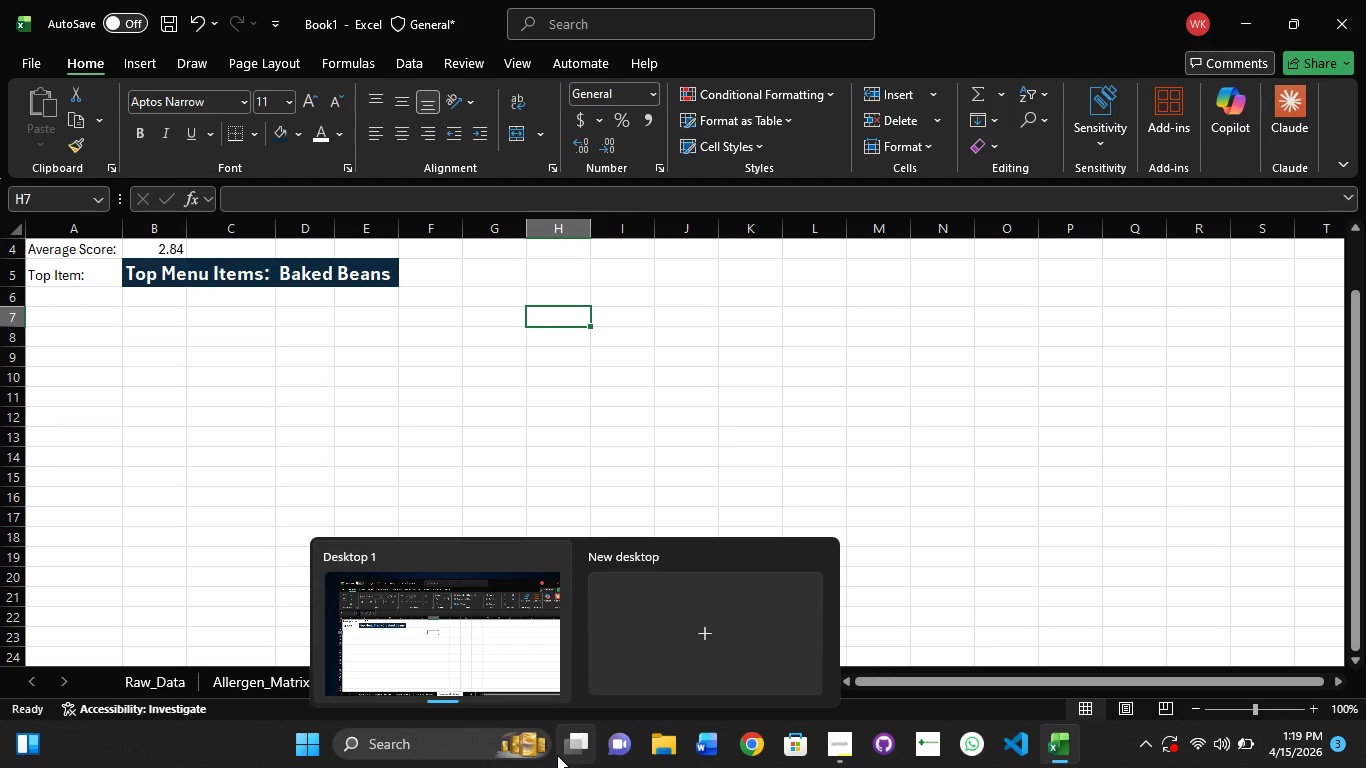 
wait(9.25)
 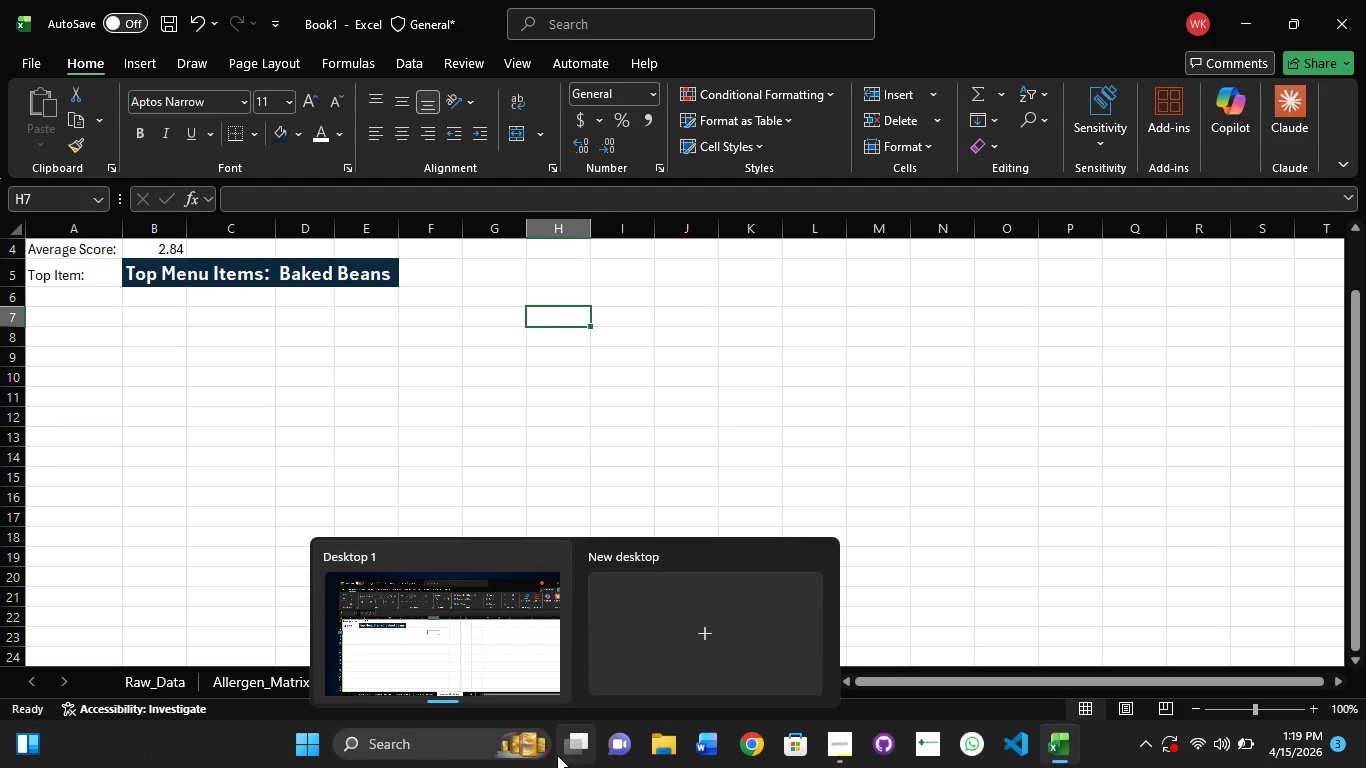 
left_click([555, 767])
 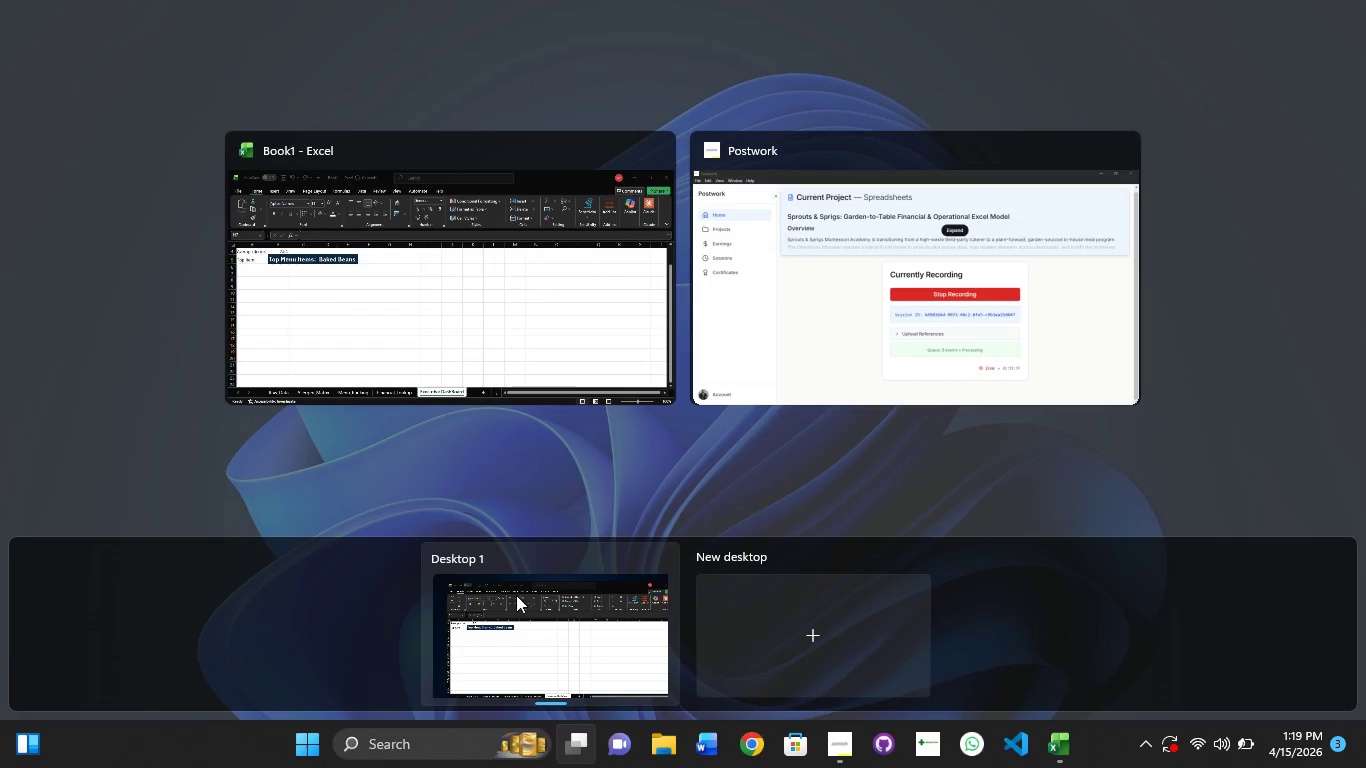 
wait(9.06)
 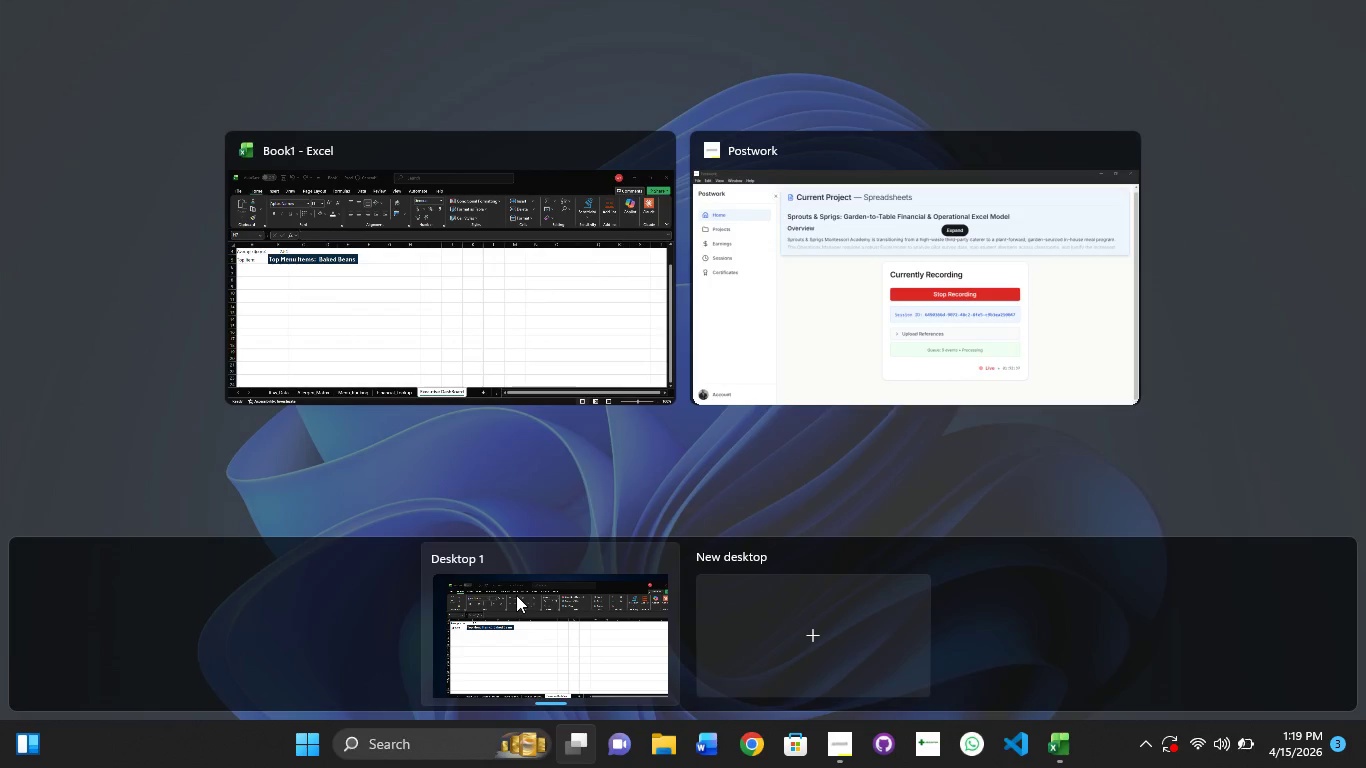 
left_click([407, 679])
 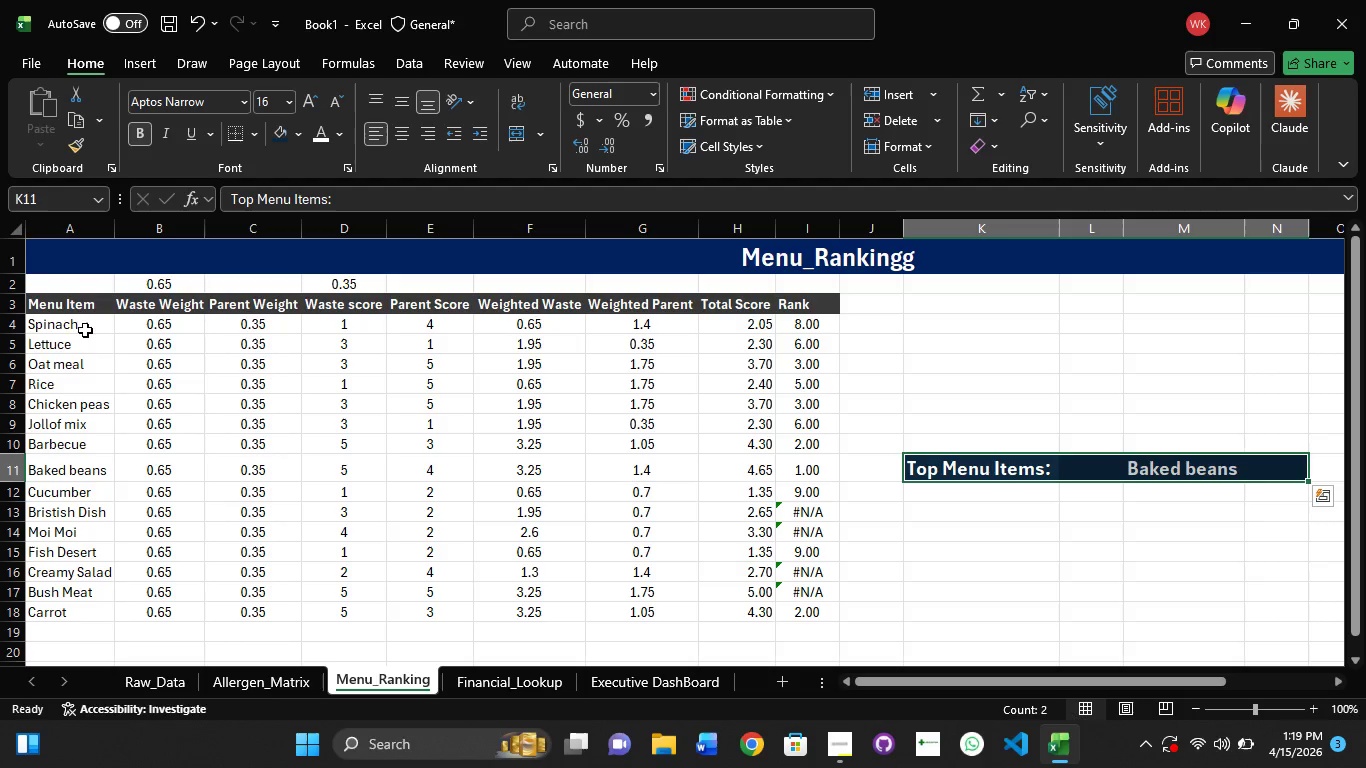 
wait(5.97)
 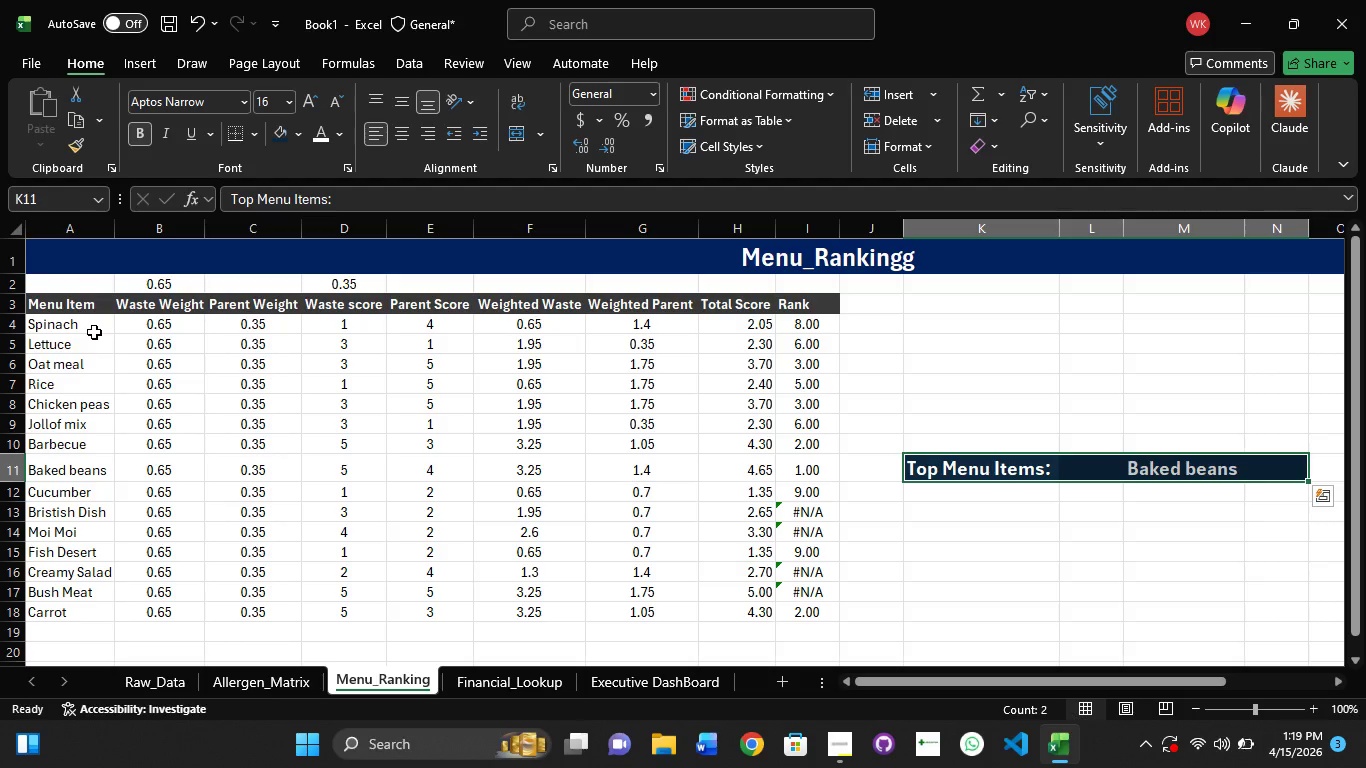 
double_click([64, 232])
 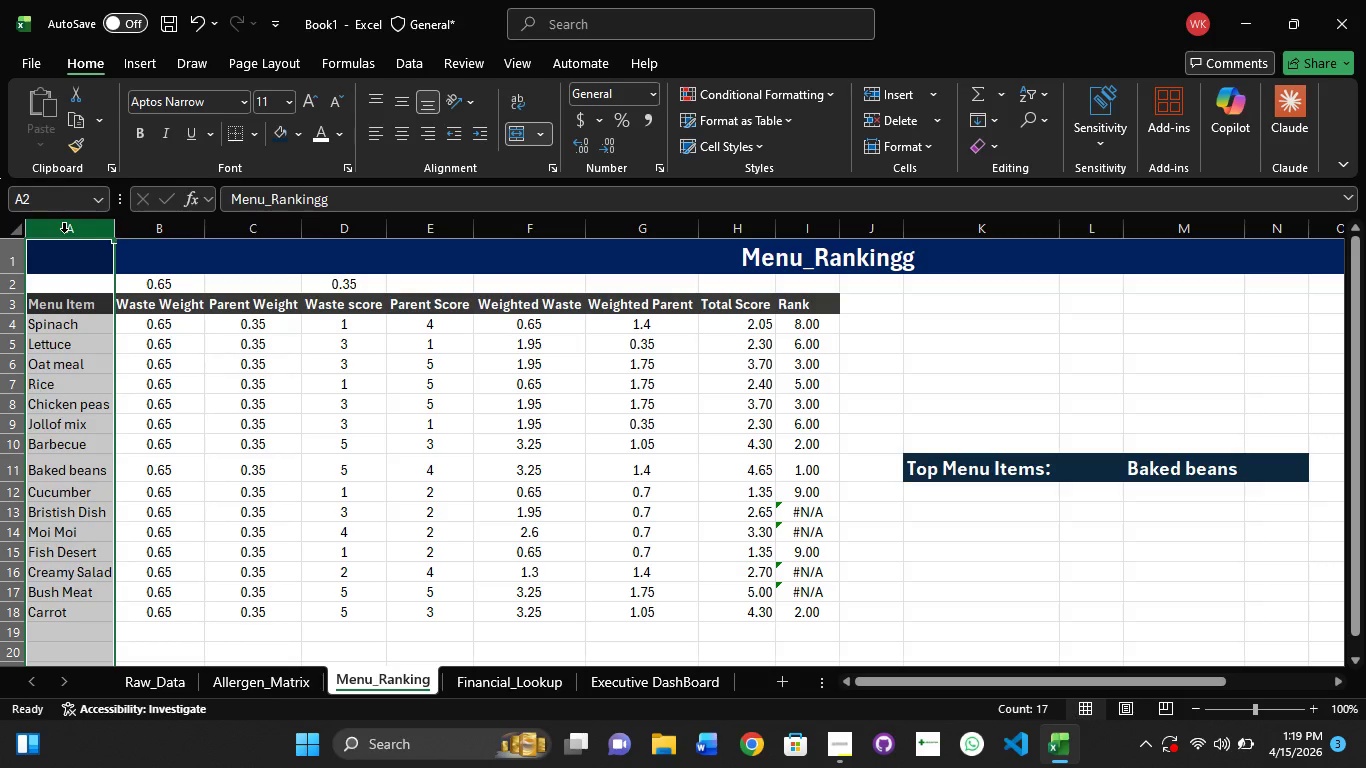 
right_click([64, 232])
 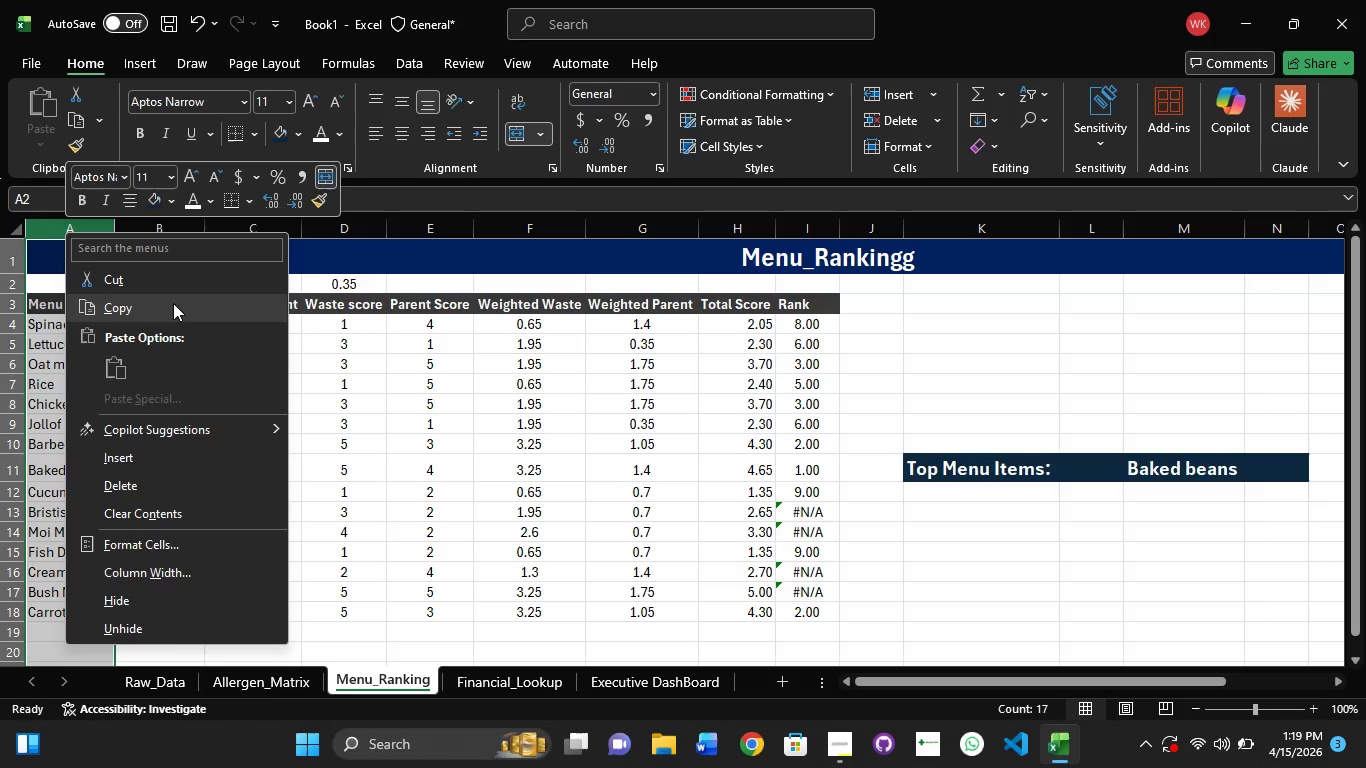 
left_click([172, 300])
 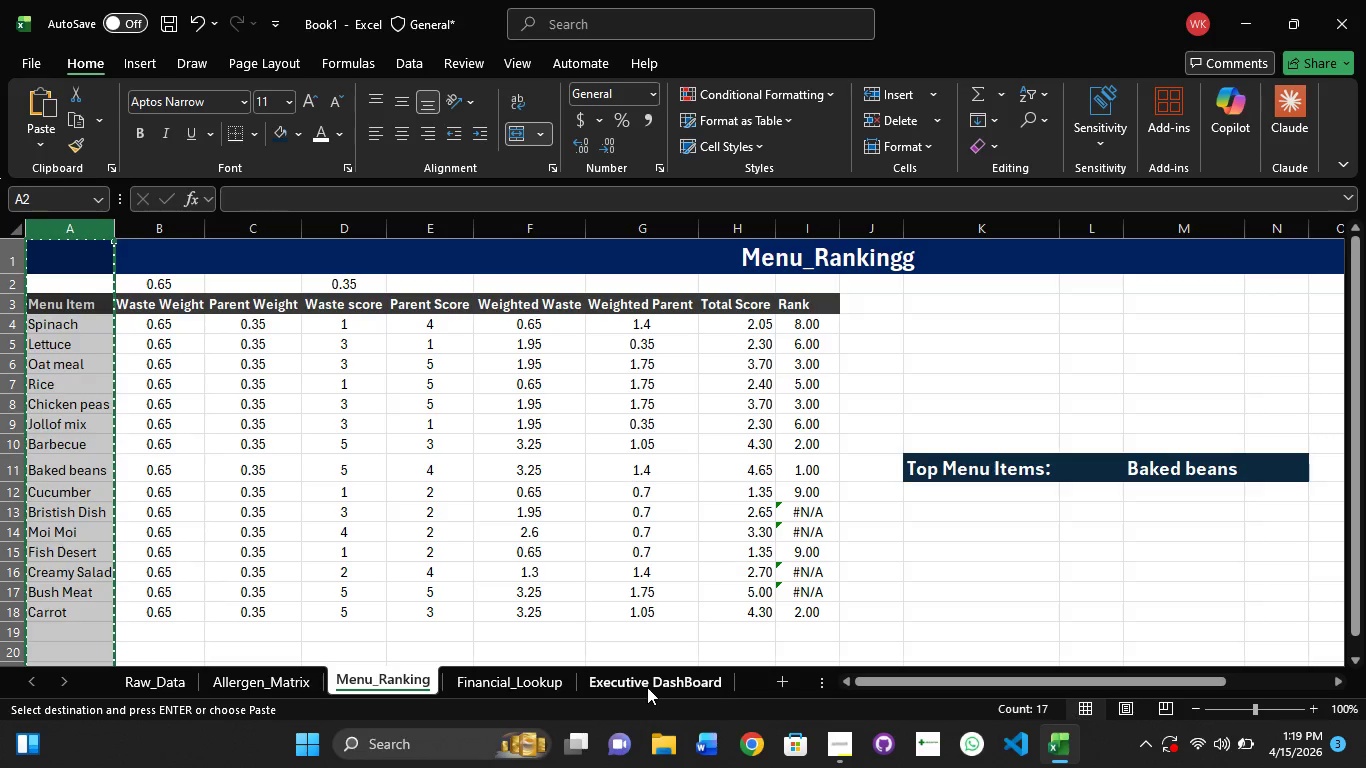 
left_click([647, 687])
 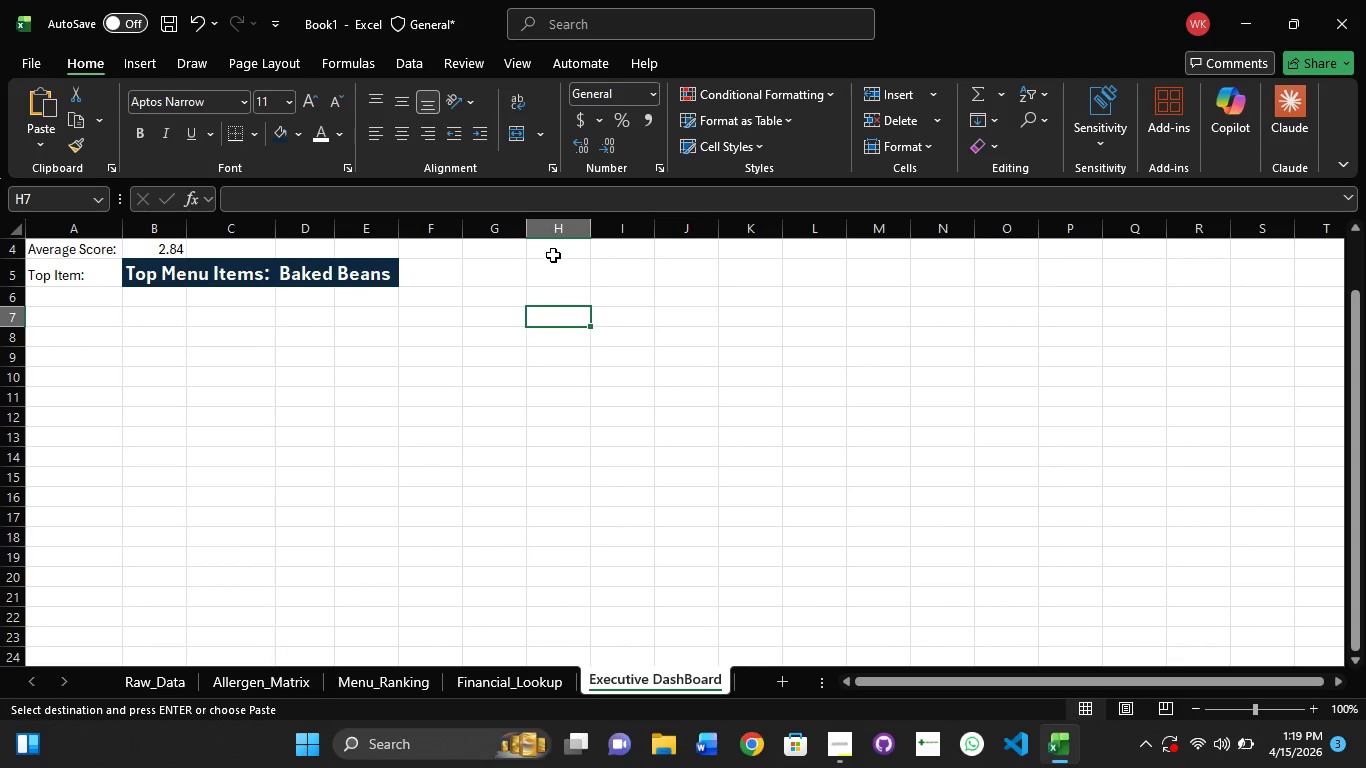 
left_click([557, 252])
 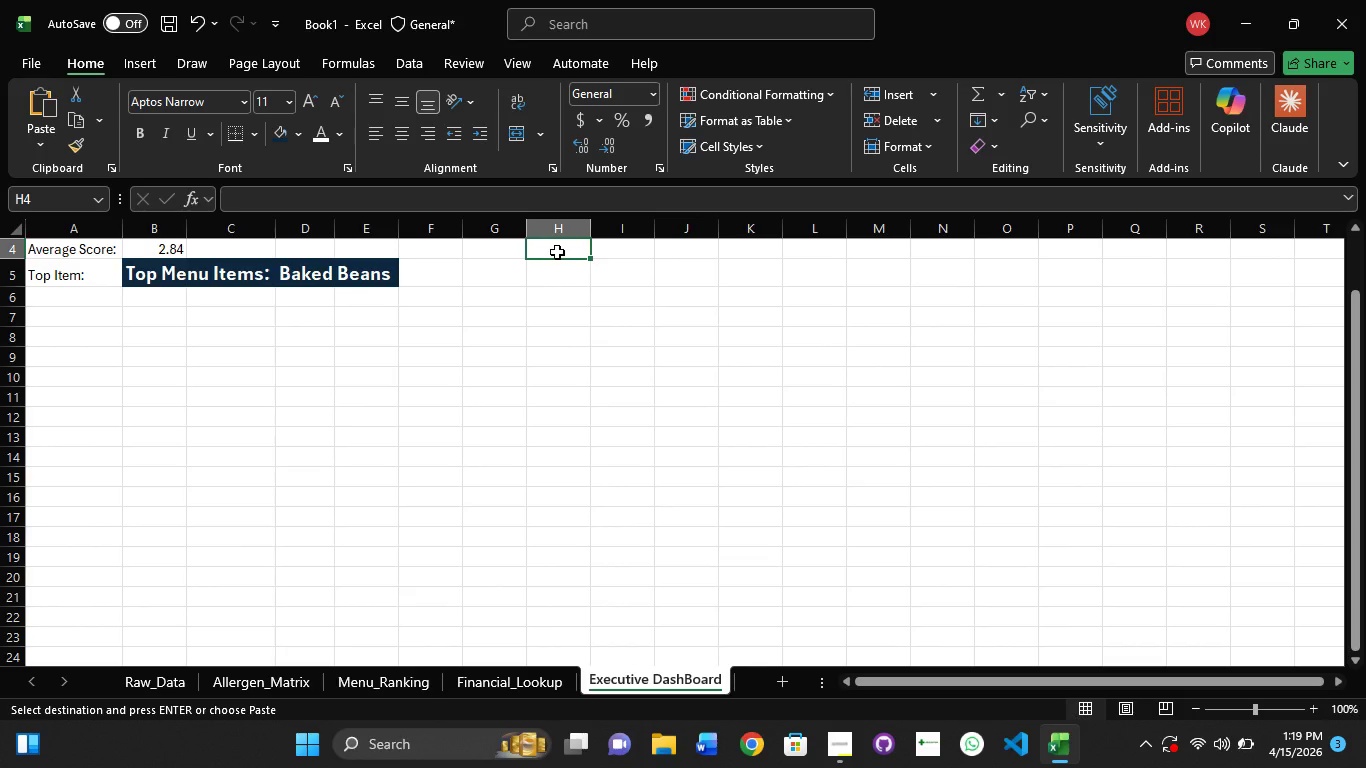 
key(Control+V)
 